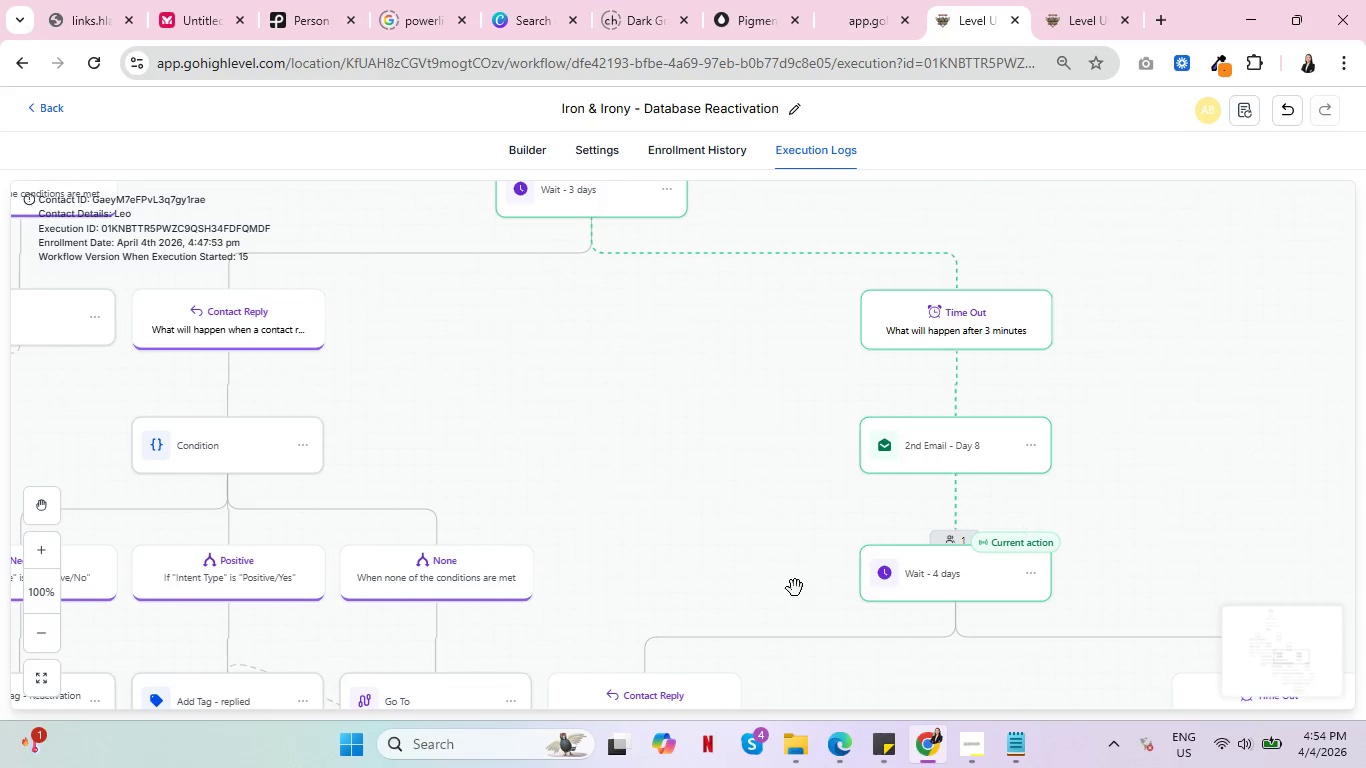 
left_click_drag(start_coordinate=[793, 578], to_coordinate=[800, 357])
 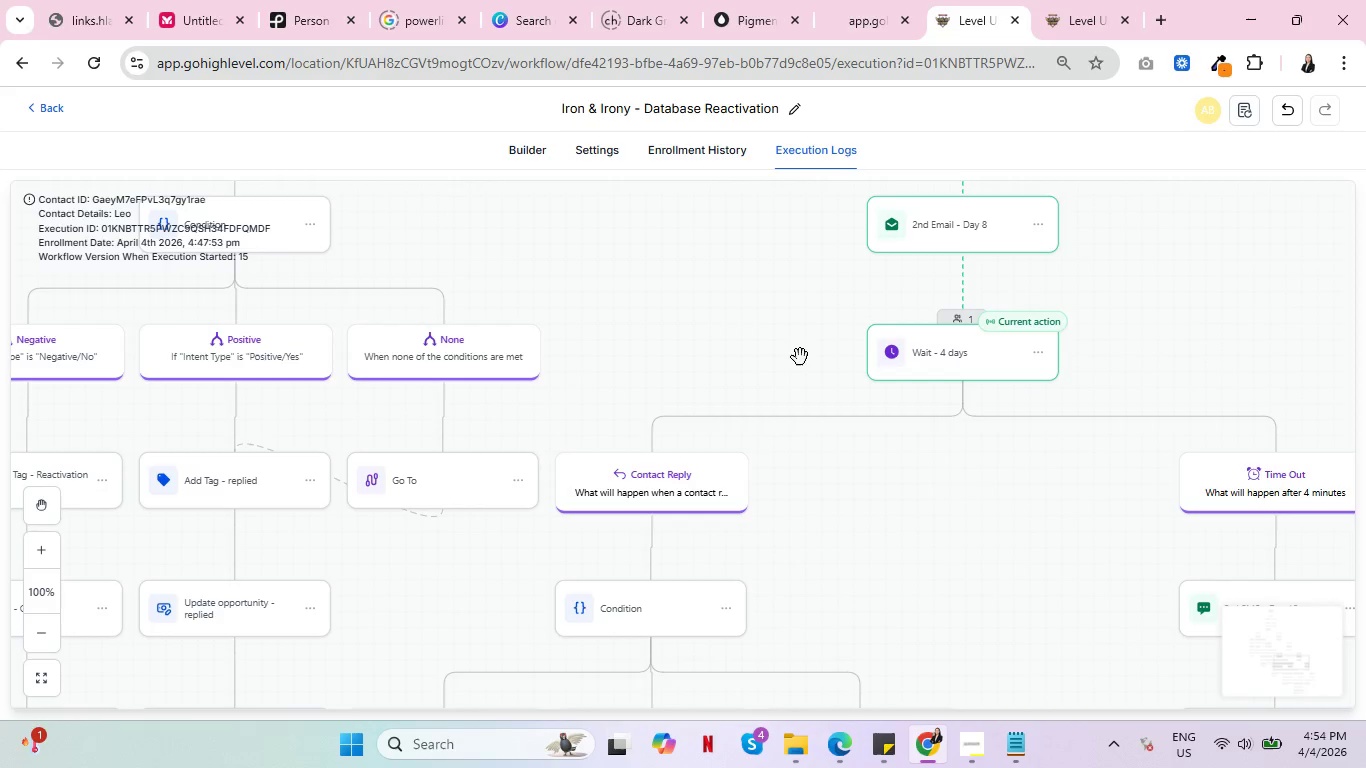 
wait(6.73)
 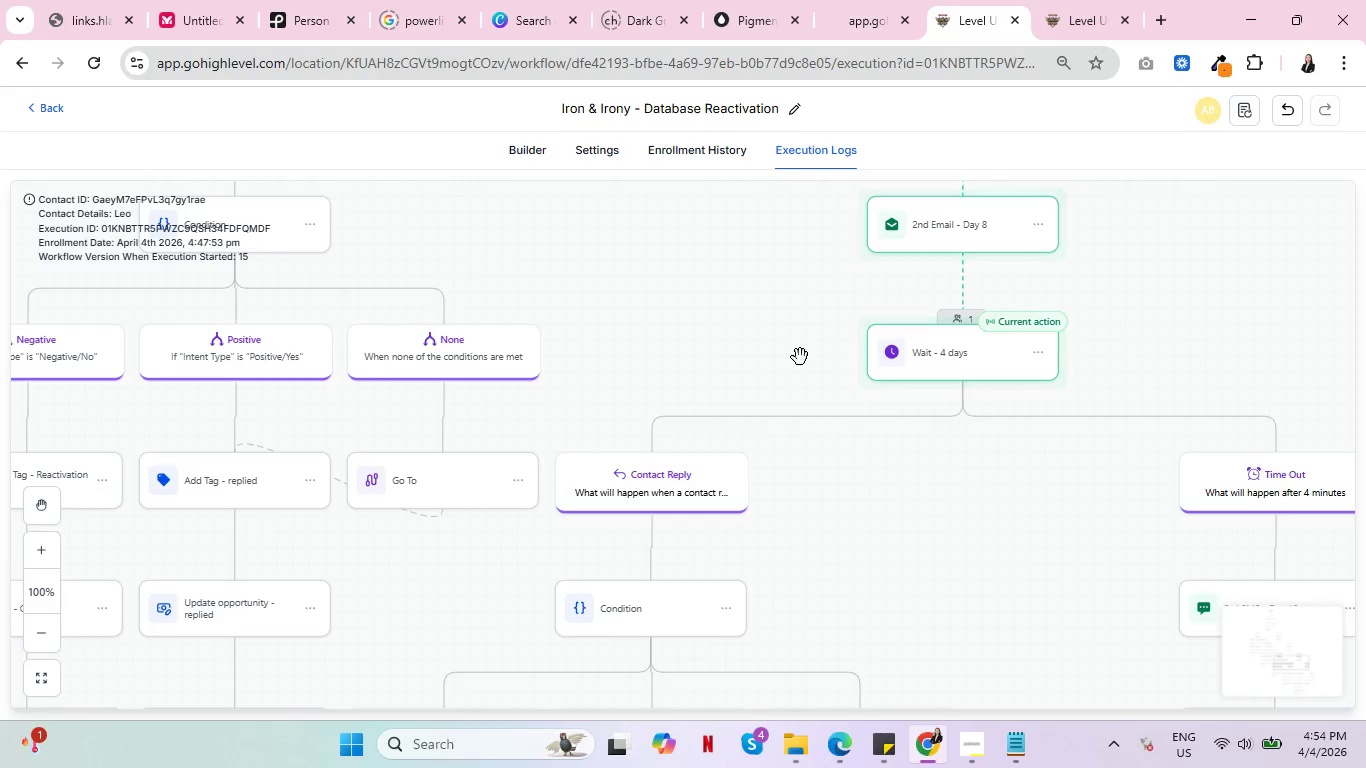 
scroll: coordinate [876, 520], scroll_direction: down, amount: 5.0
 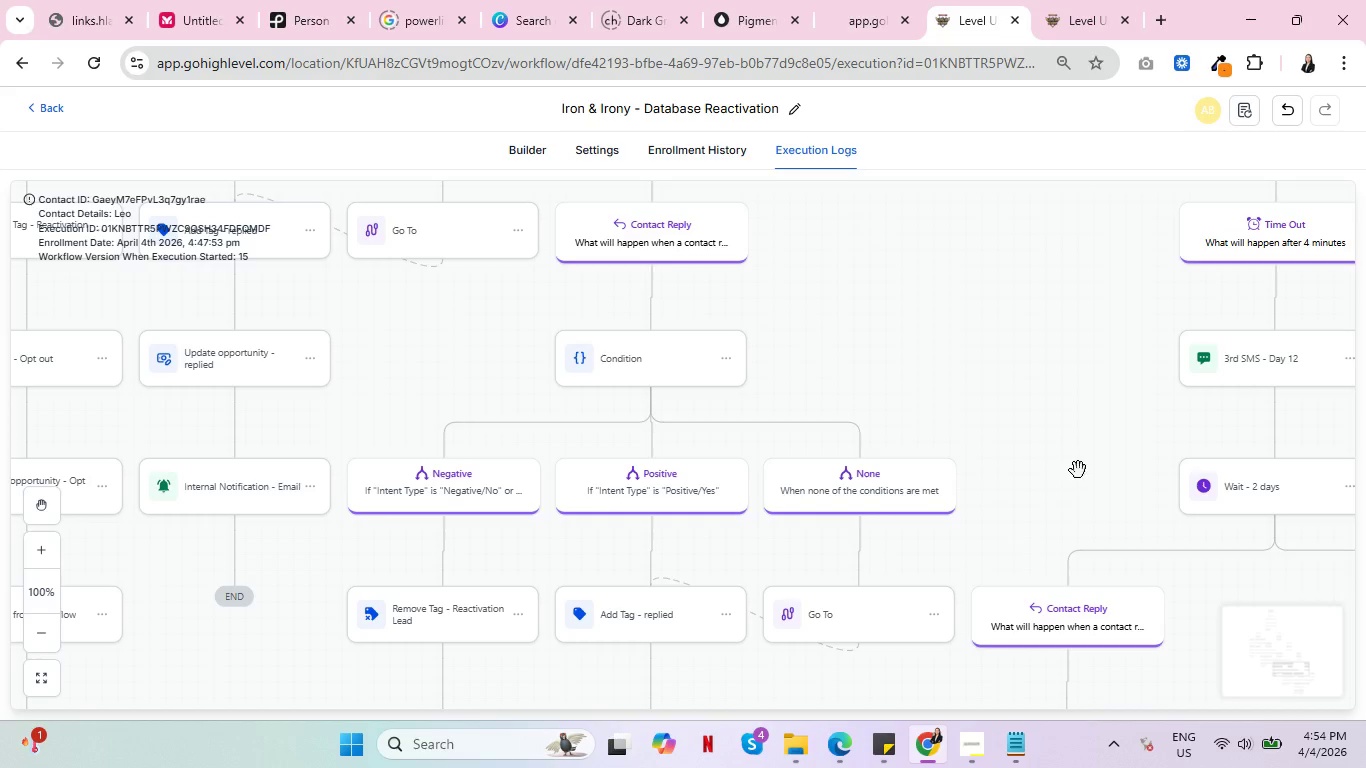 
left_click_drag(start_coordinate=[1078, 469], to_coordinate=[758, 433])
 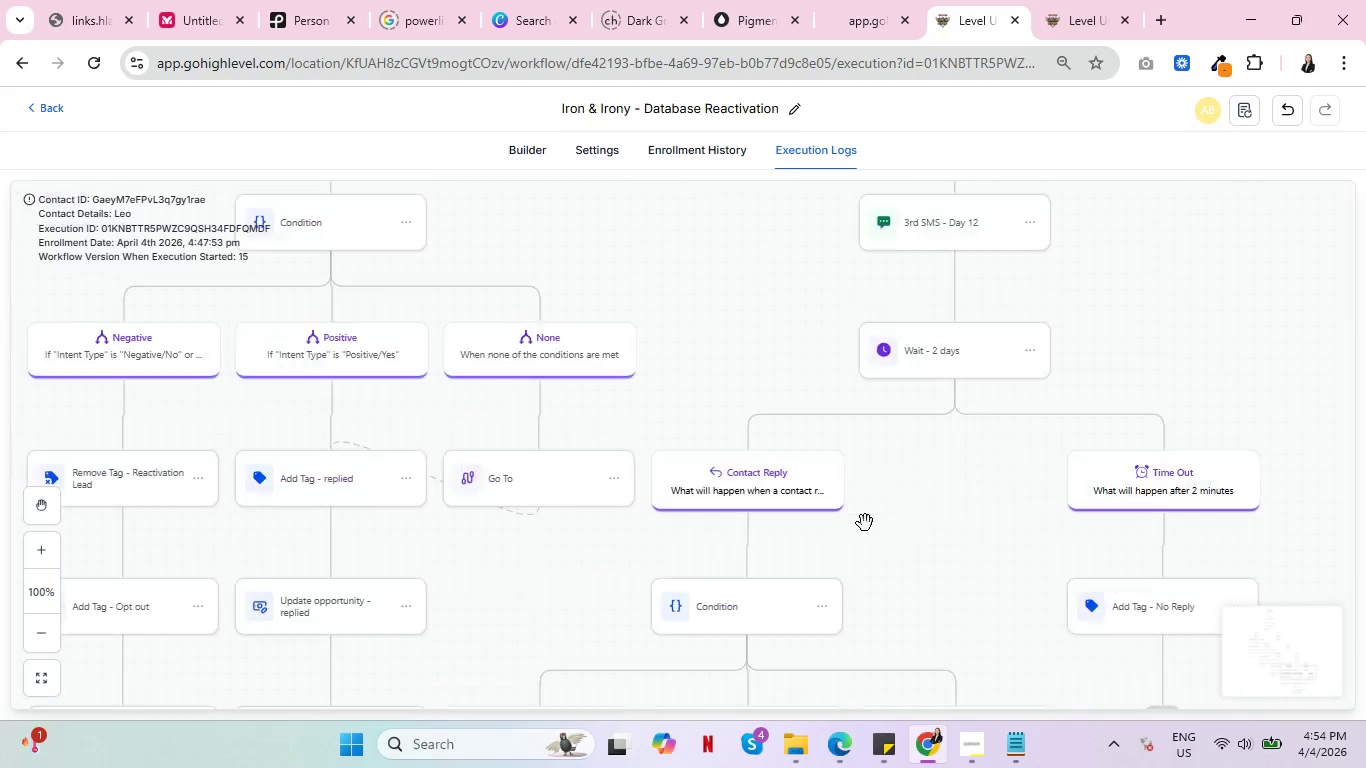 
scroll: coordinate [868, 515], scroll_direction: down, amount: 15.0
 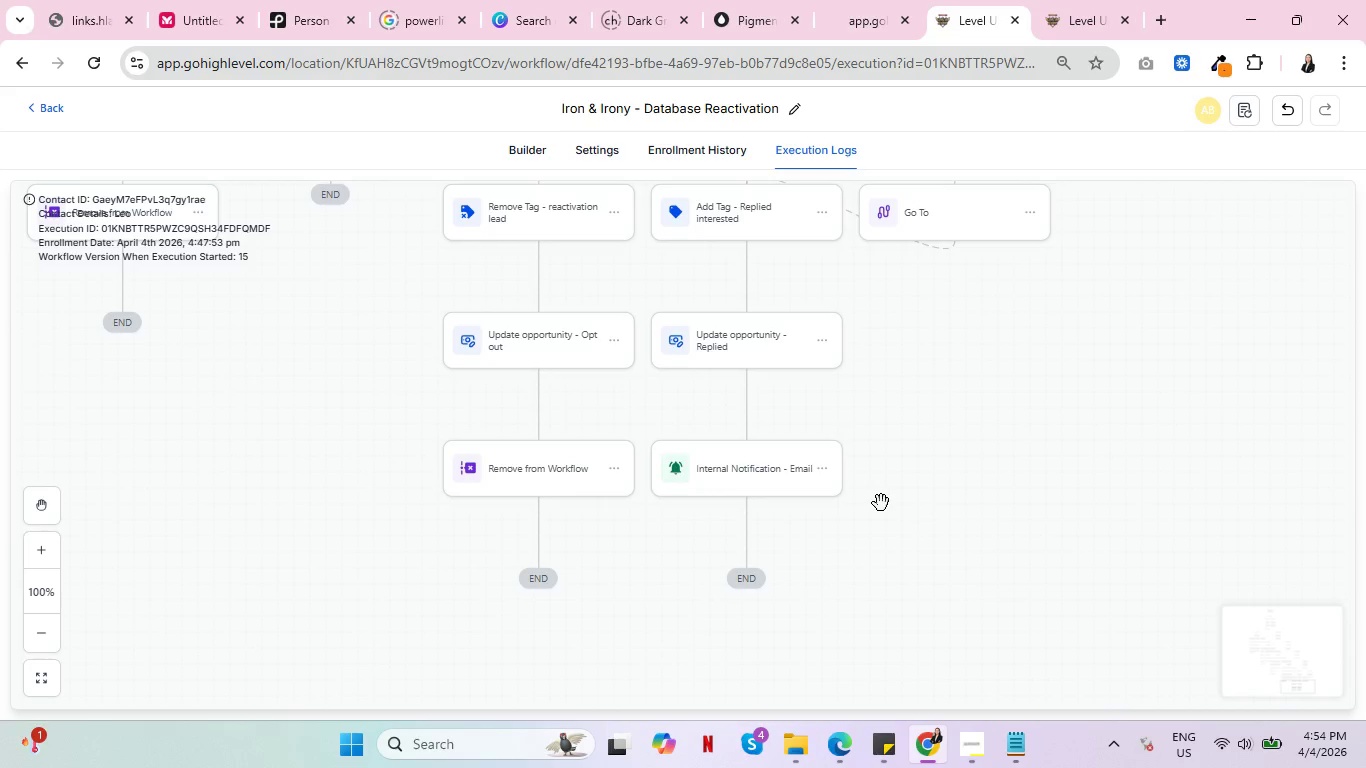 
scroll: coordinate [909, 500], scroll_direction: up, amount: 26.0
 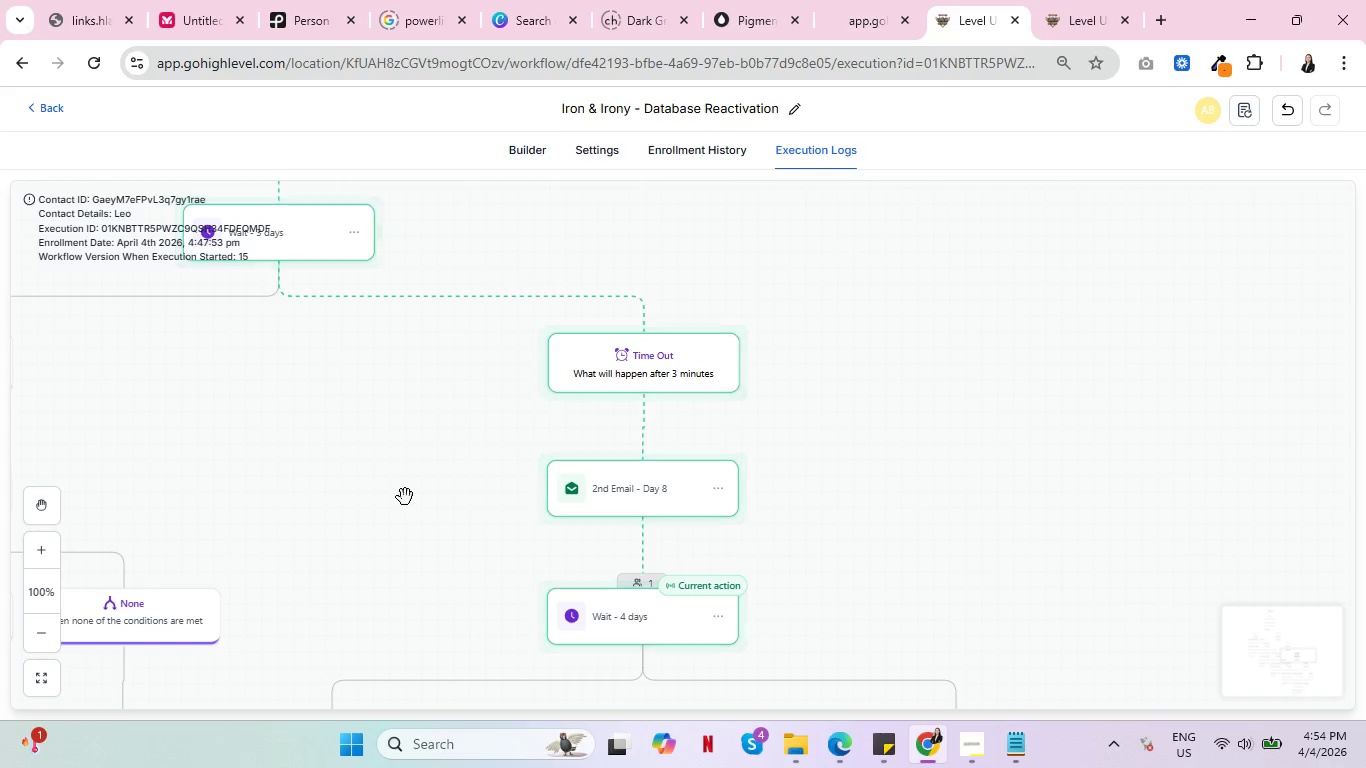 
left_click_drag(start_coordinate=[405, 497], to_coordinate=[901, 612])
 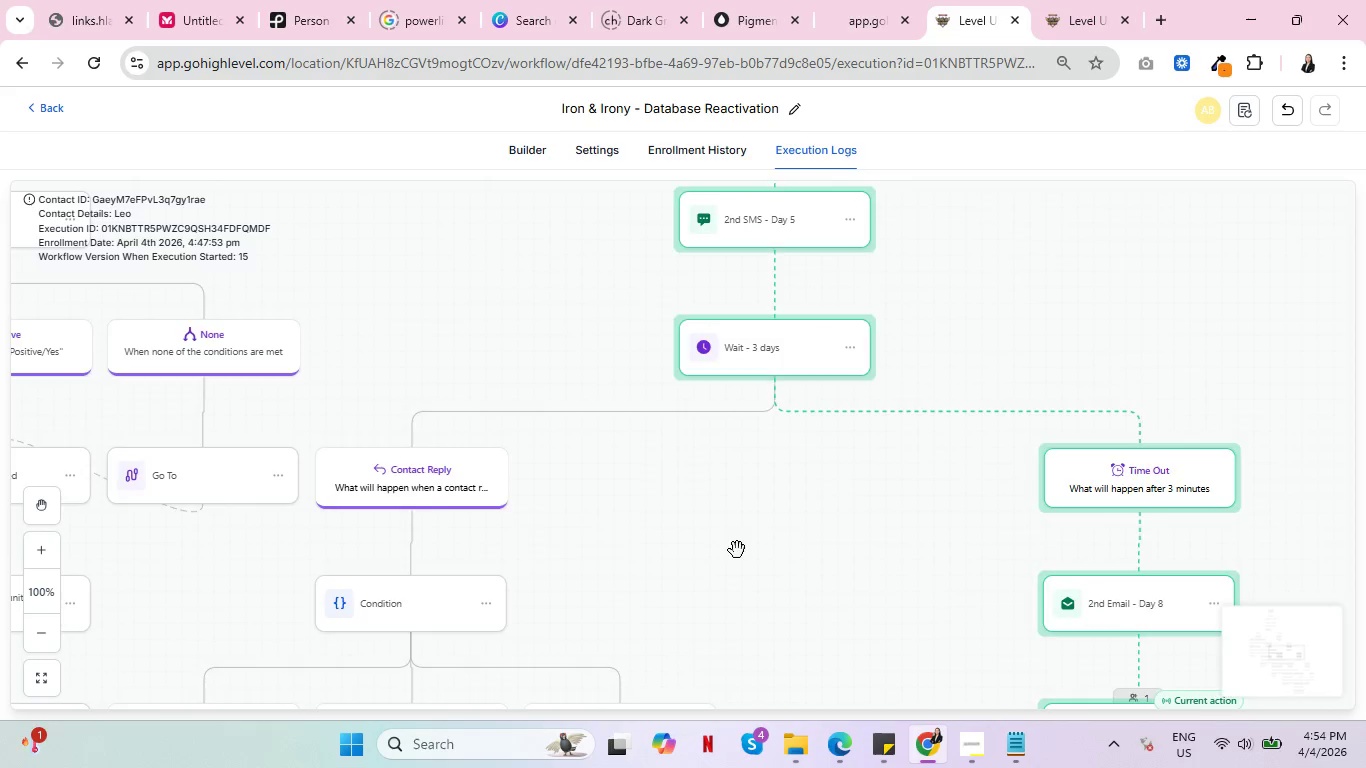 
left_click_drag(start_coordinate=[737, 550], to_coordinate=[893, 624])
 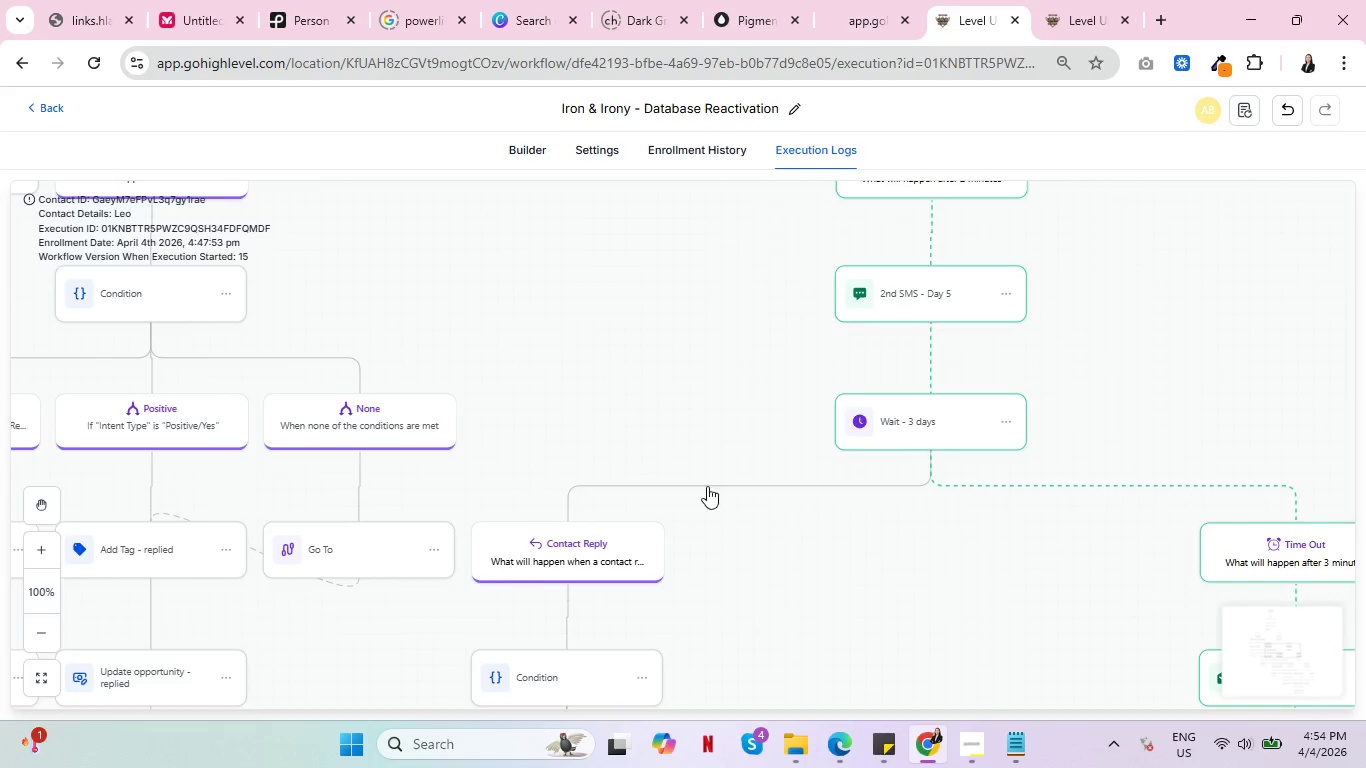 
left_click_drag(start_coordinate=[700, 473], to_coordinate=[911, 686])
 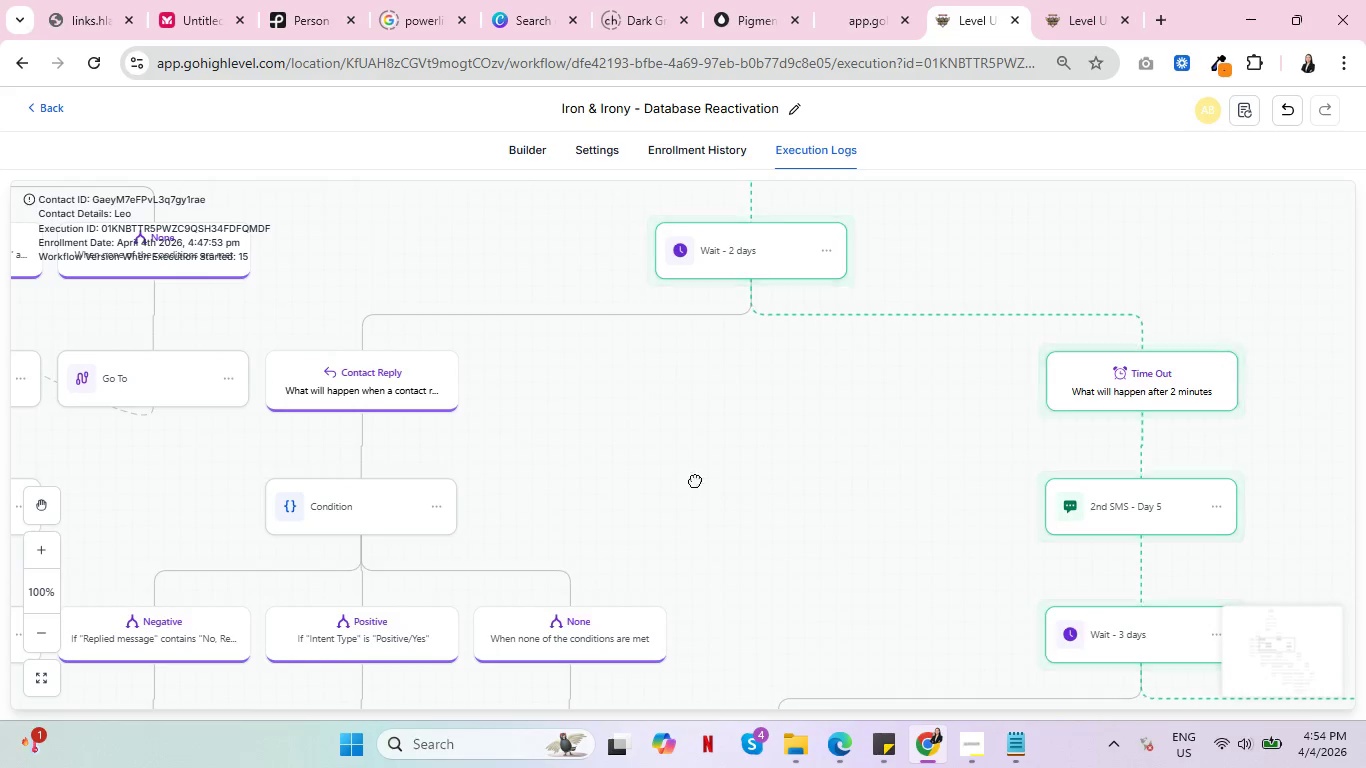 
left_click_drag(start_coordinate=[685, 473], to_coordinate=[896, 665])
 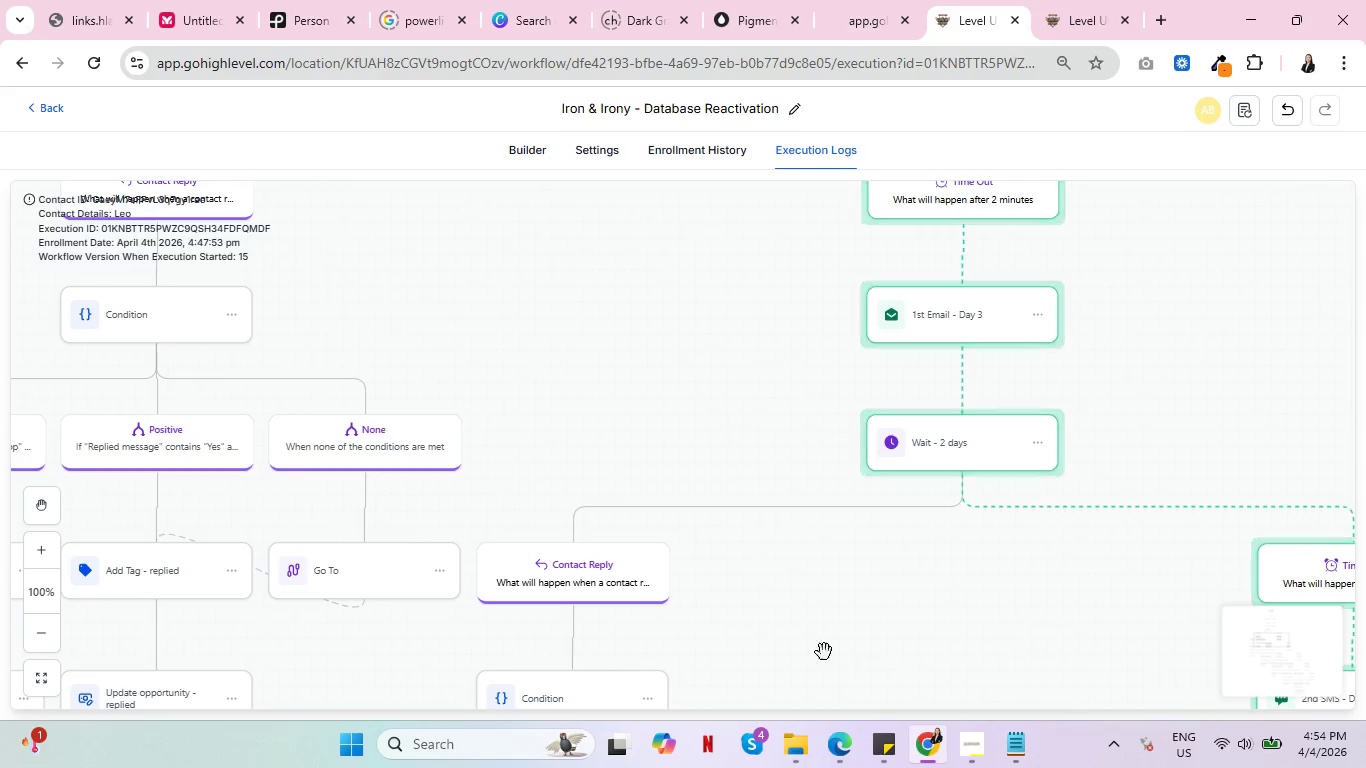 
left_click_drag(start_coordinate=[824, 652], to_coordinate=[1065, 482])
 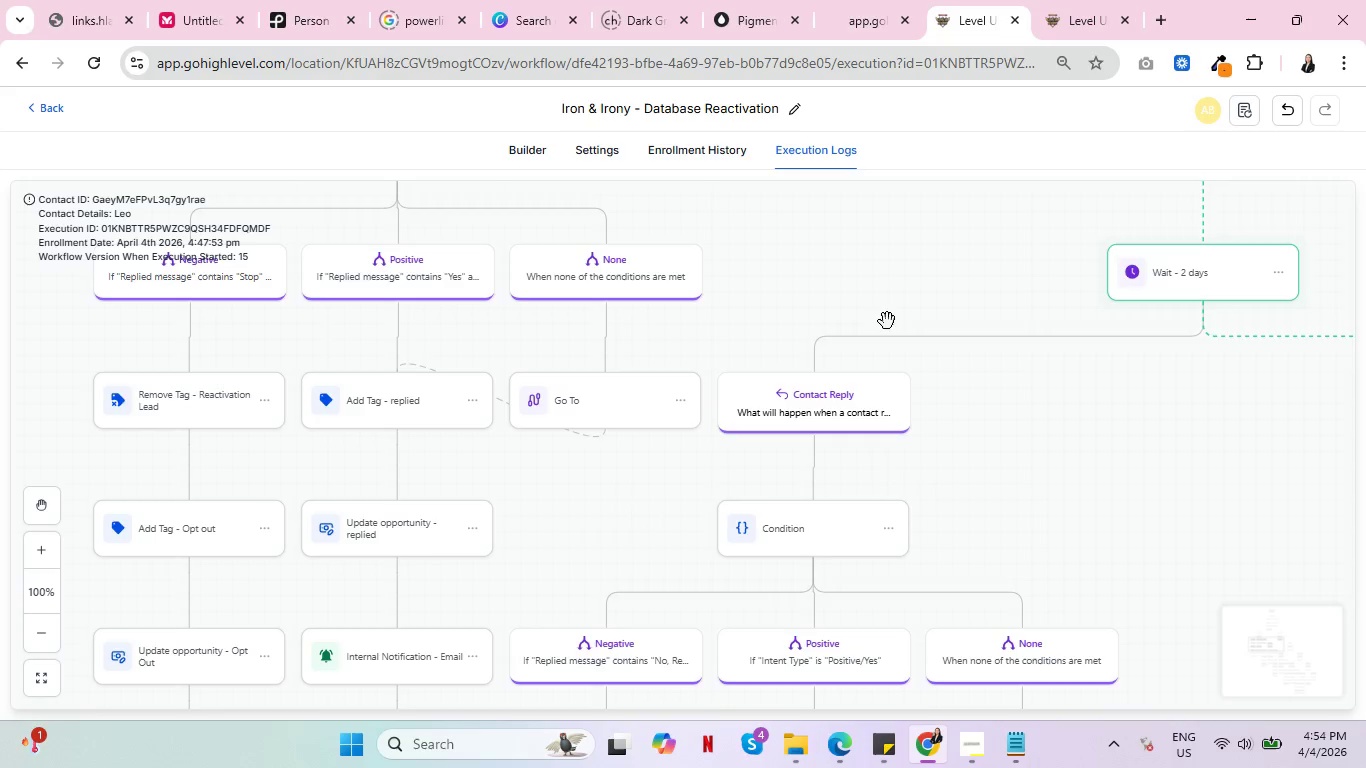 
scroll: coordinate [878, 526], scroll_direction: up, amount: 5.0
 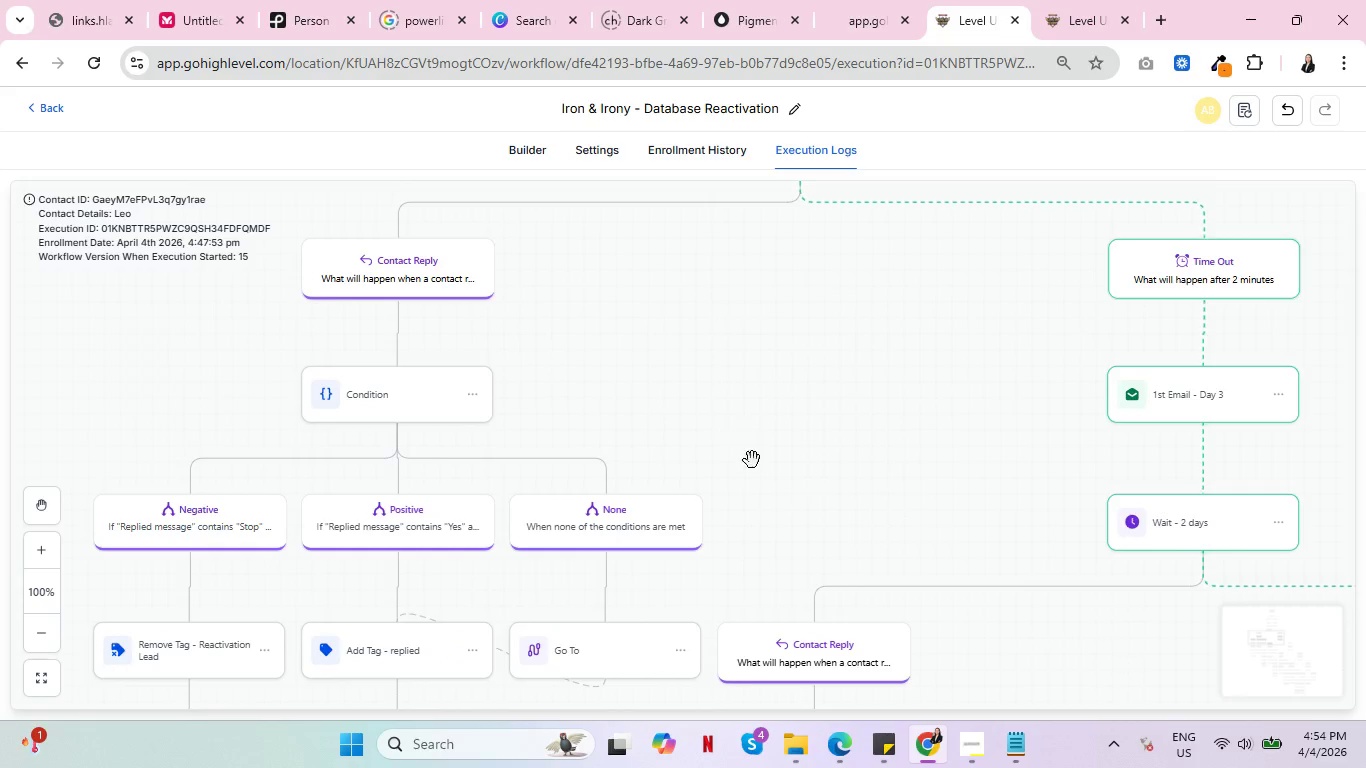 
left_click_drag(start_coordinate=[745, 440], to_coordinate=[920, 767])
 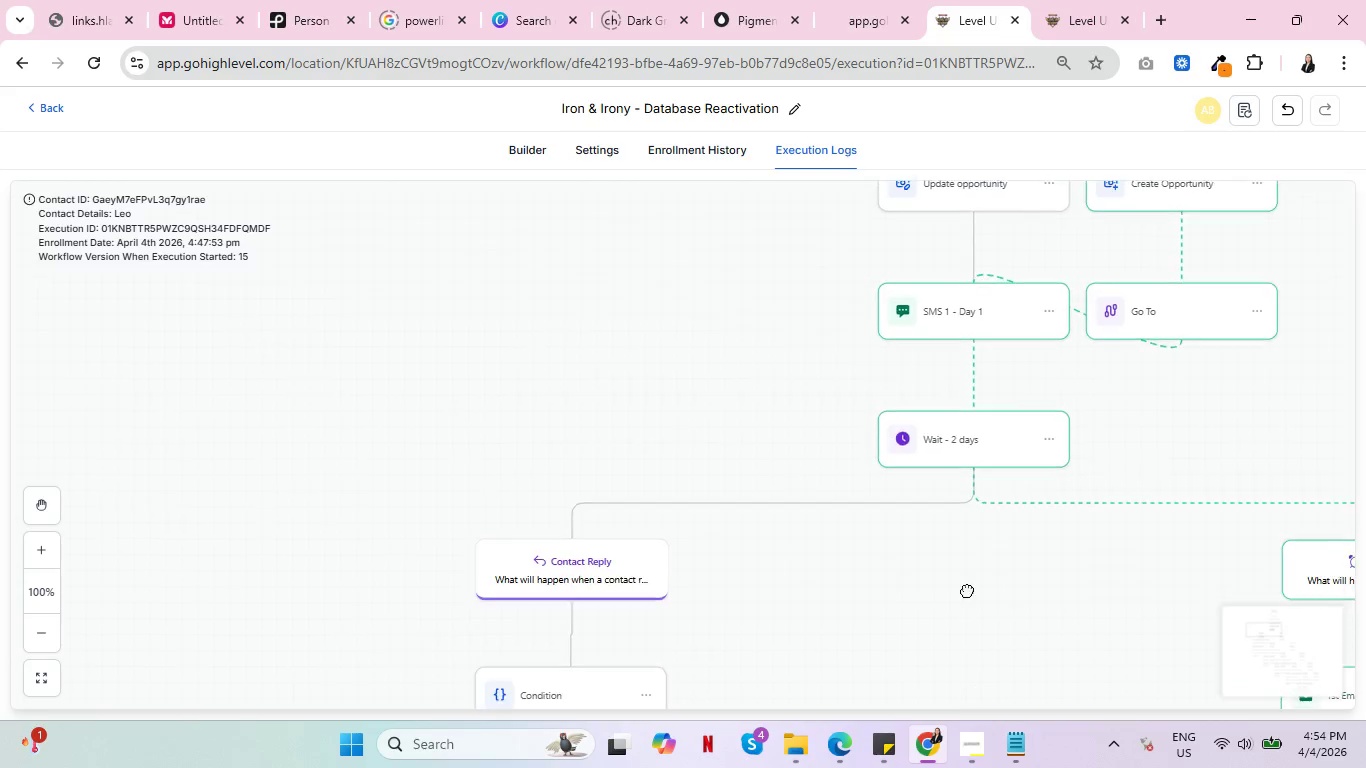 
left_click_drag(start_coordinate=[984, 690], to_coordinate=[941, 507])
 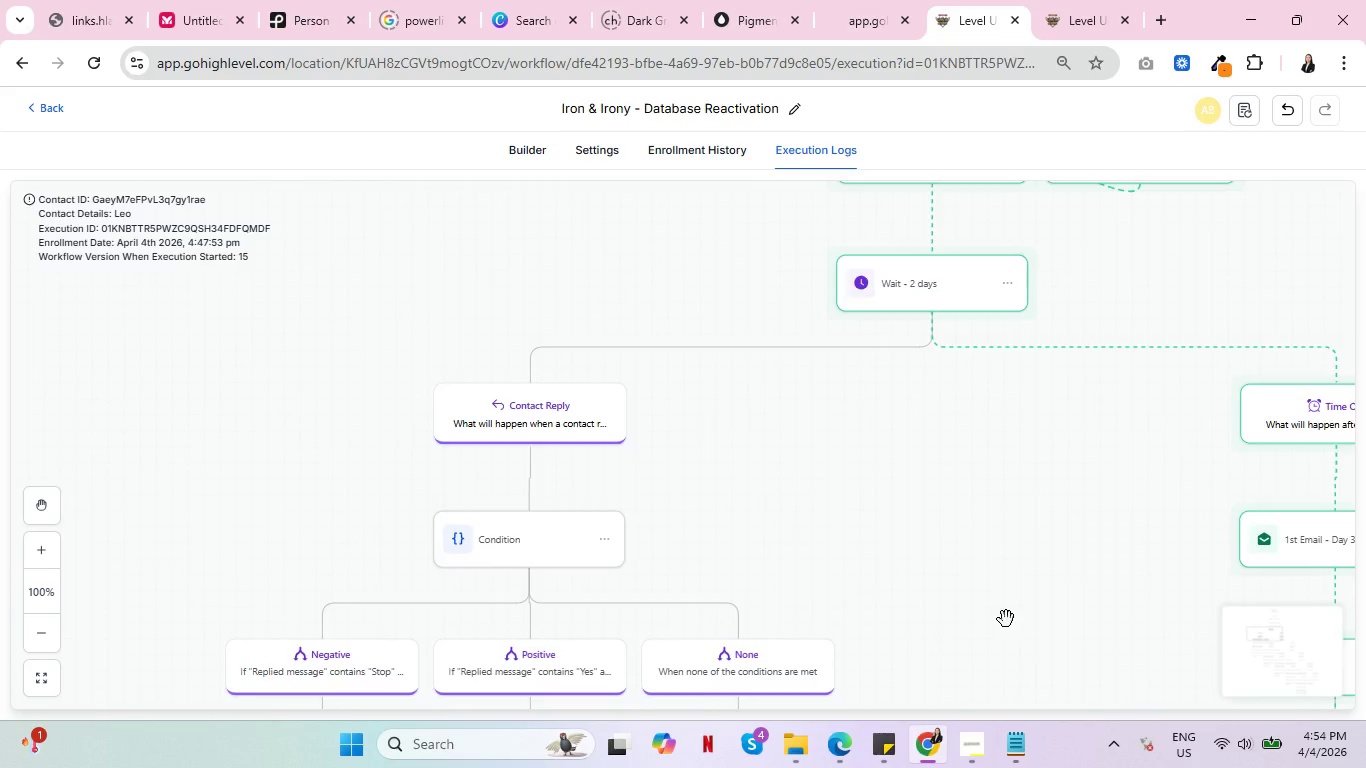 
left_click_drag(start_coordinate=[1006, 620], to_coordinate=[627, 493])
 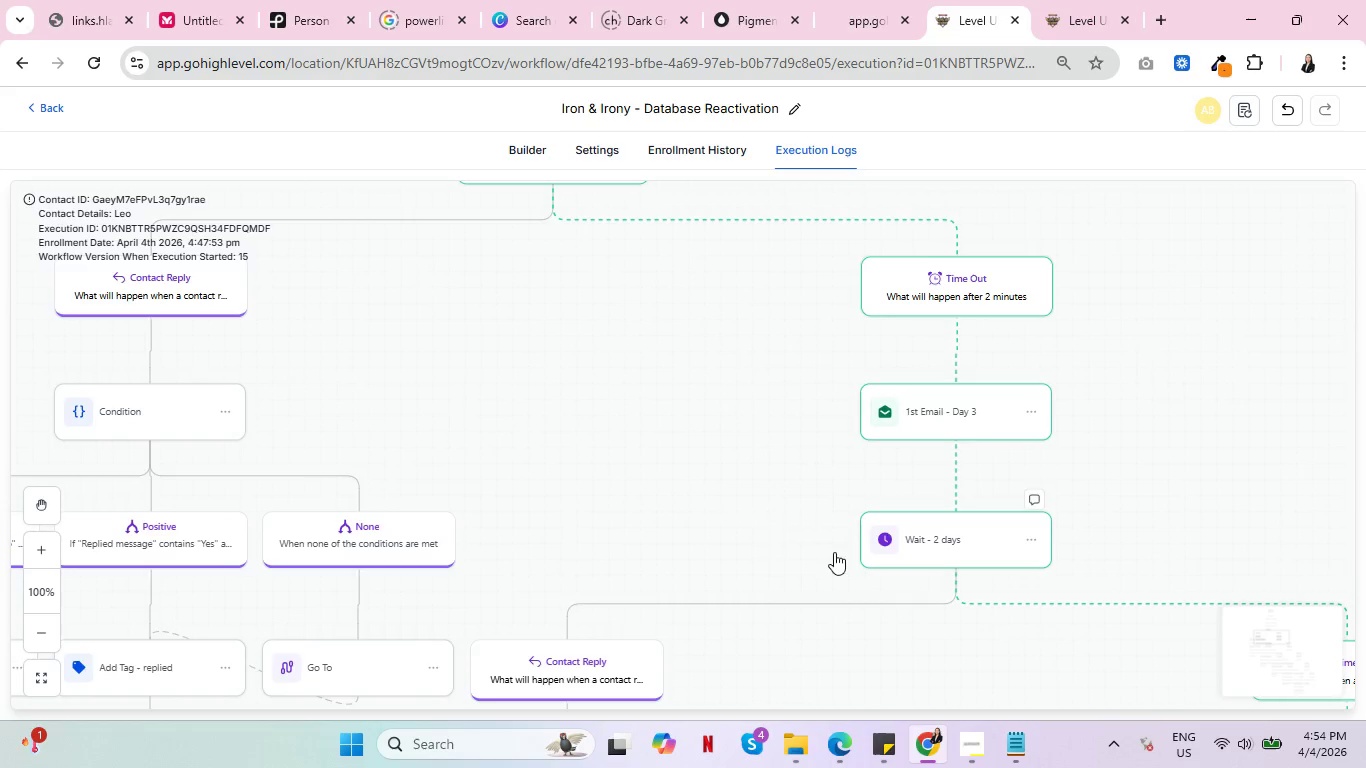 
left_click_drag(start_coordinate=[999, 542], to_coordinate=[574, 429])
 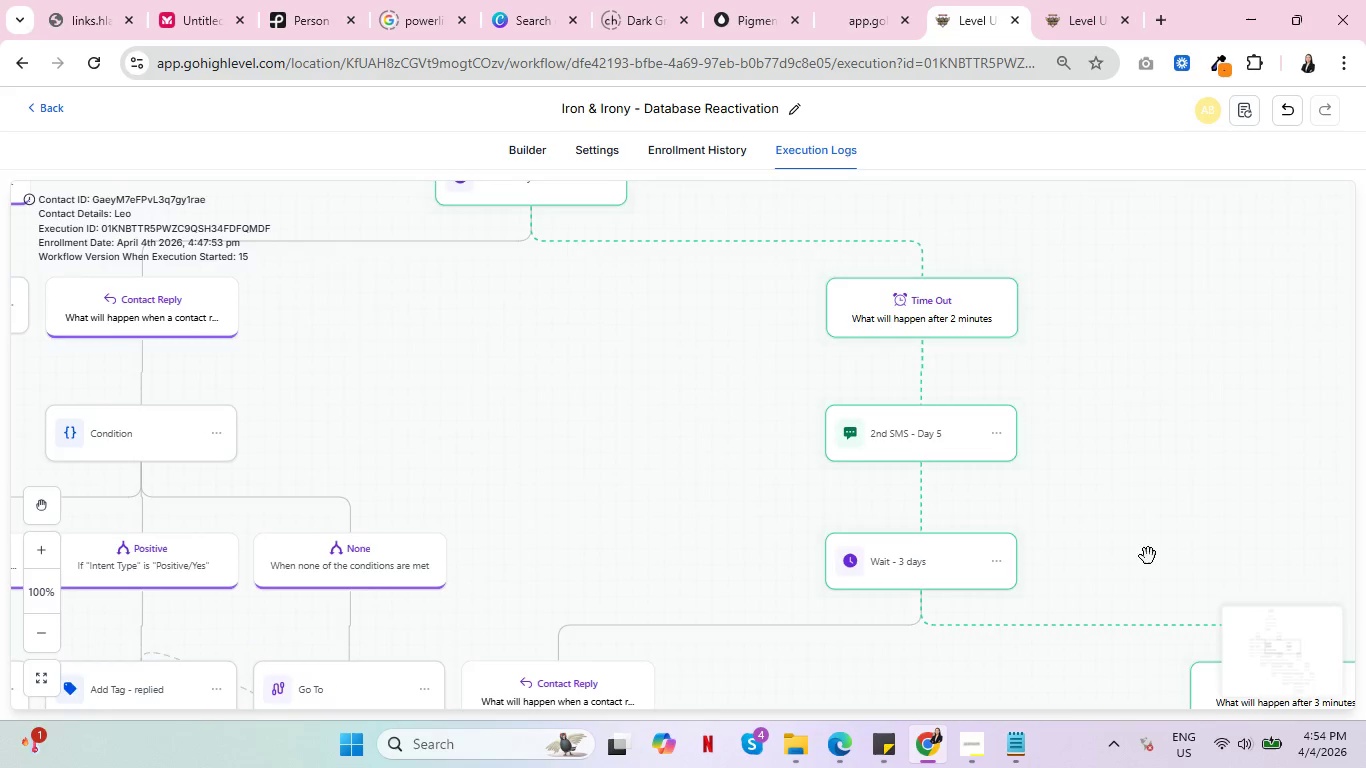 
scroll: coordinate [775, 551], scroll_direction: down, amount: 5.0
 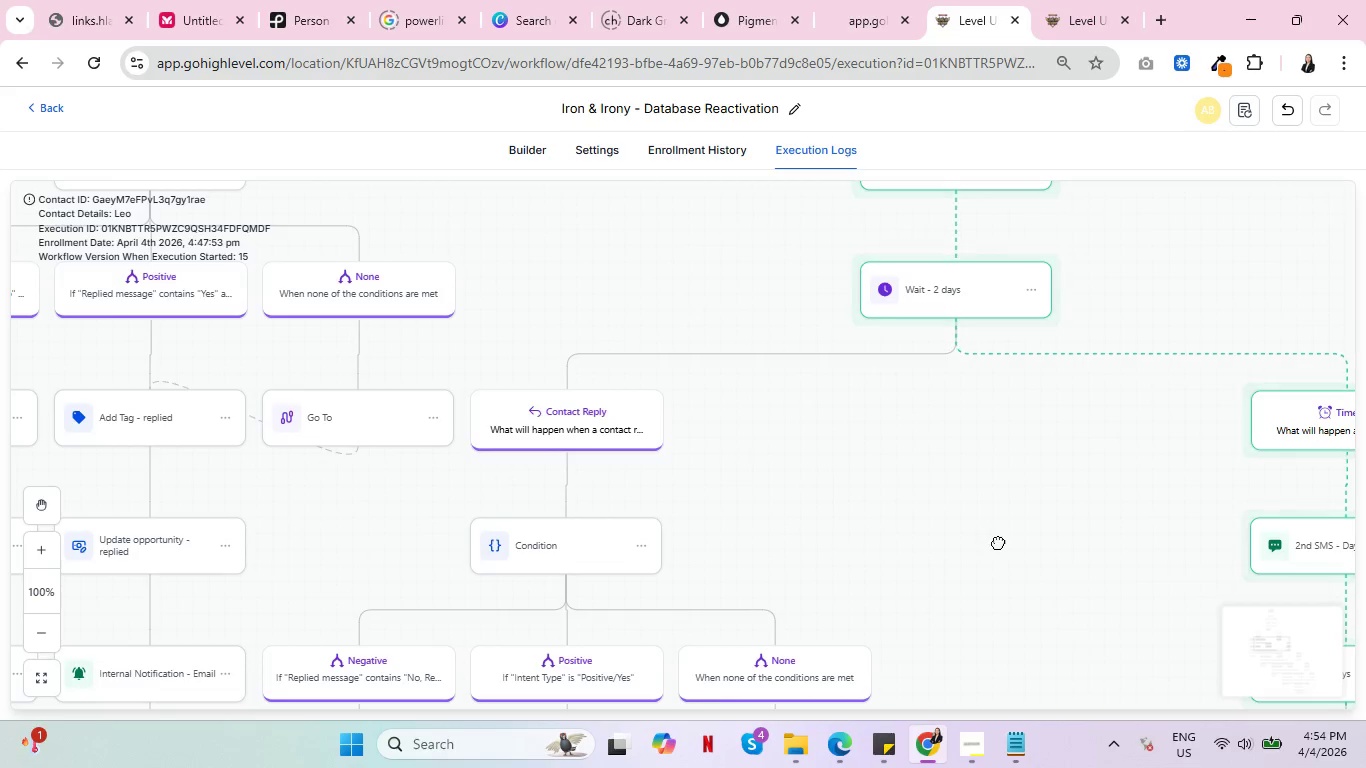 
left_click_drag(start_coordinate=[1148, 556], to_coordinate=[709, 313])
 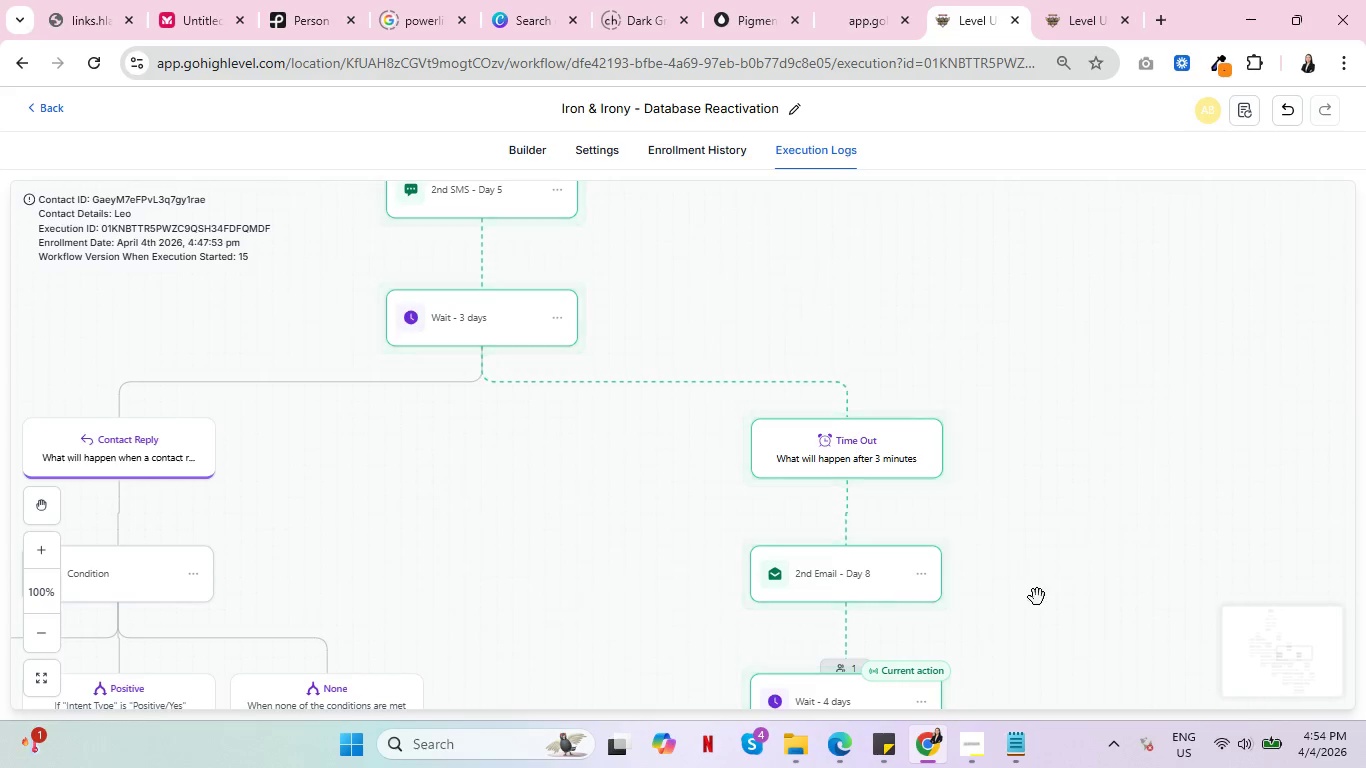 
left_click_drag(start_coordinate=[1037, 597], to_coordinate=[1017, 292])
 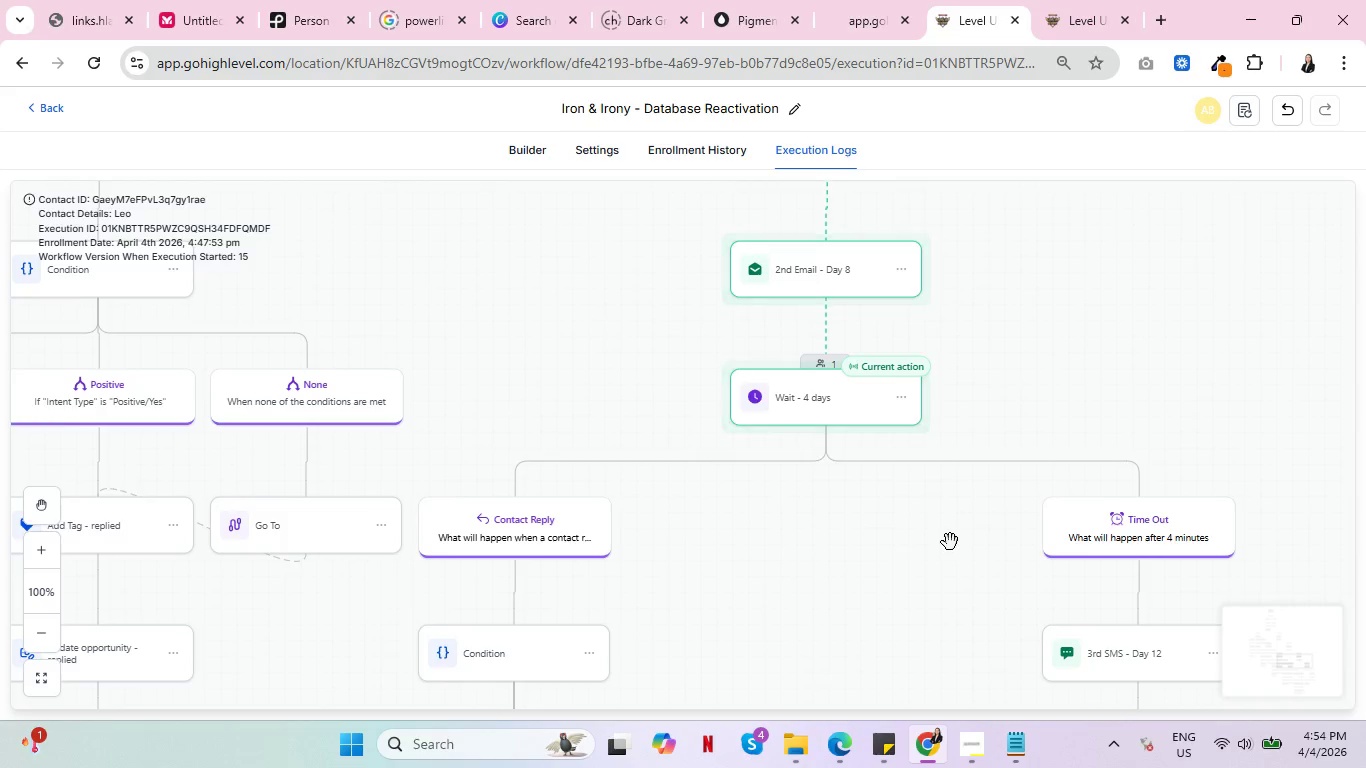 
left_click_drag(start_coordinate=[949, 542], to_coordinate=[809, 441])
 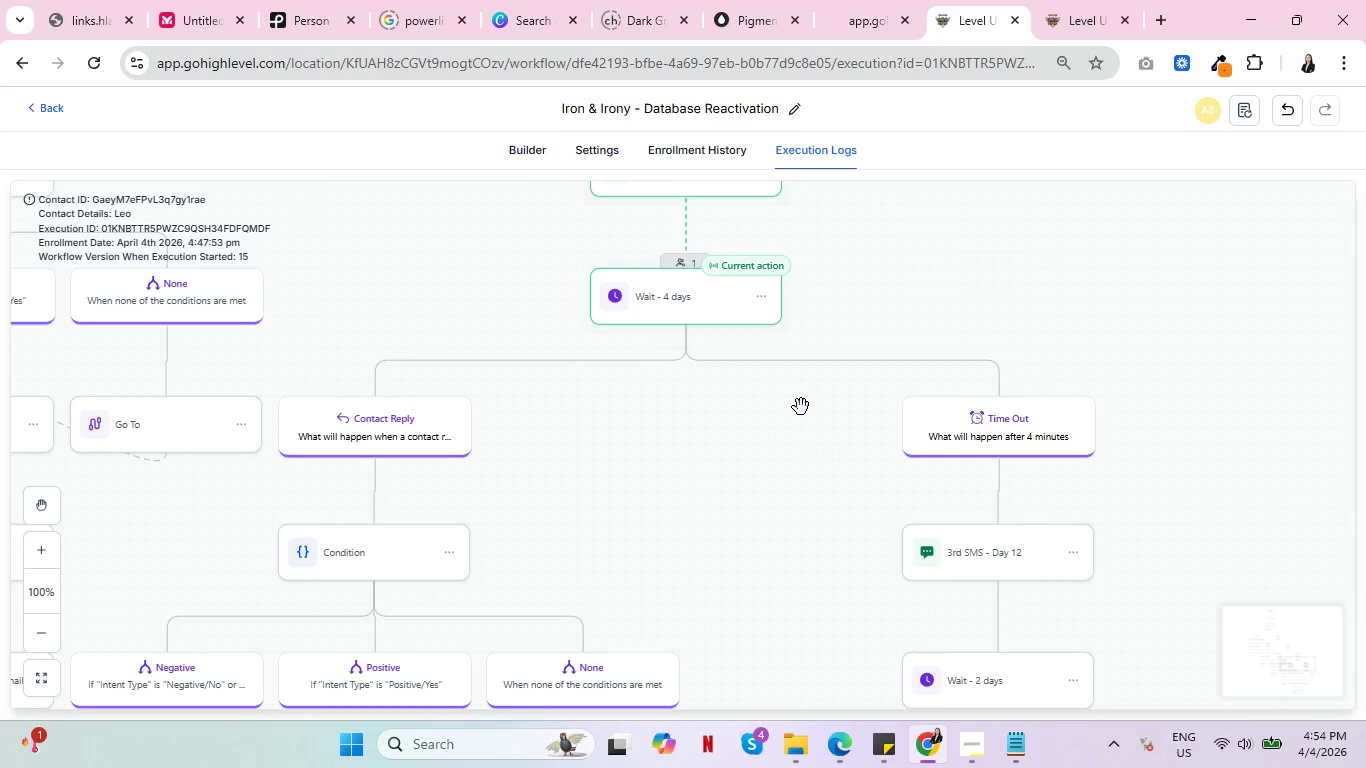 
wait(6.31)
 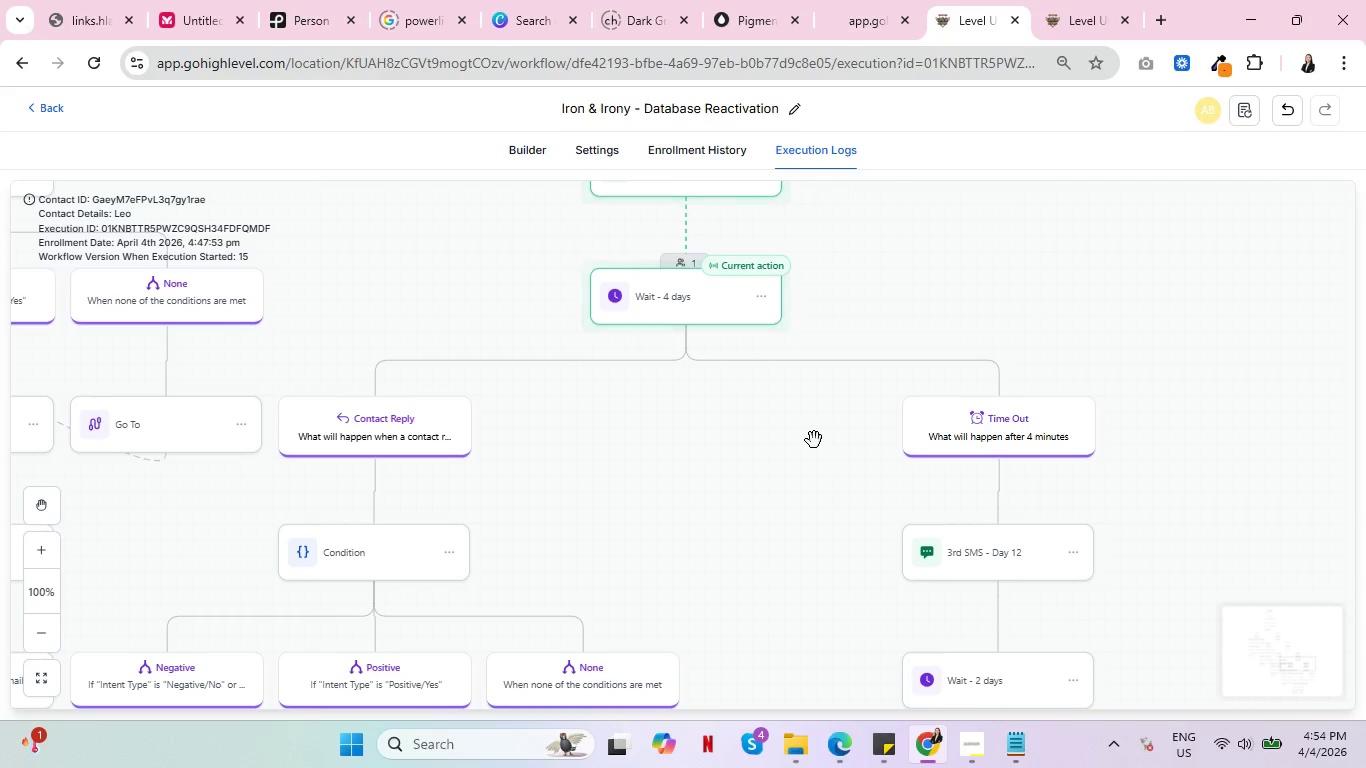 
scroll: coordinate [990, 567], scroll_direction: down, amount: 5.0
 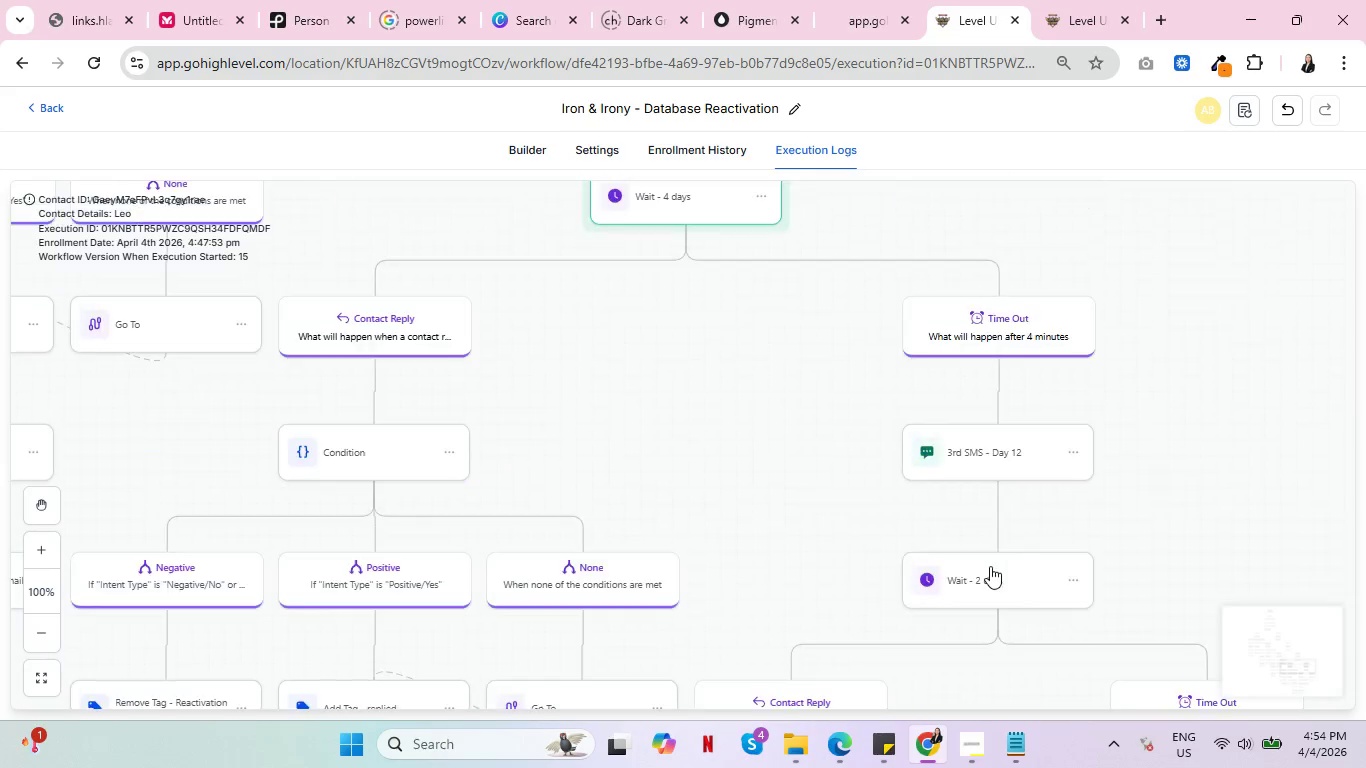 
scroll: coordinate [992, 563], scroll_direction: up, amount: 7.0
 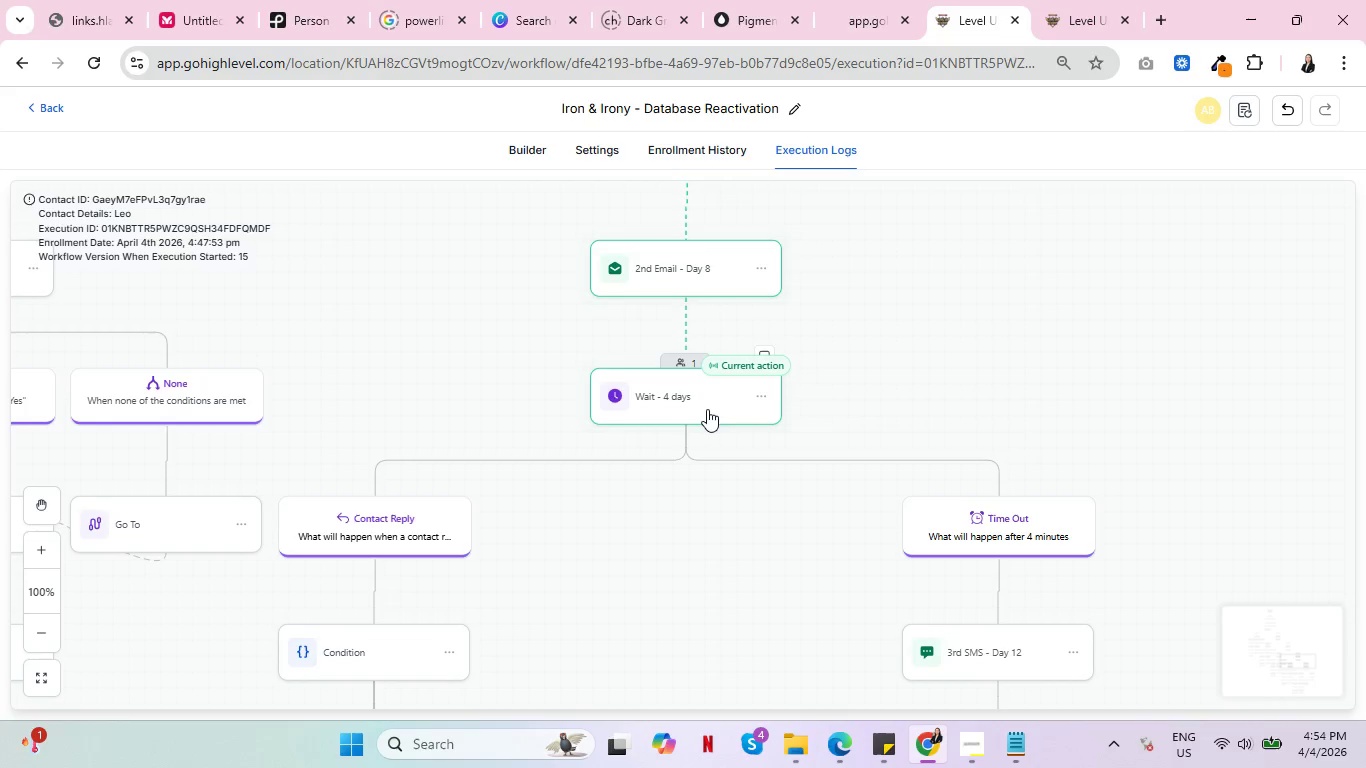 
left_click_drag(start_coordinate=[791, 641], to_coordinate=[722, 501])
 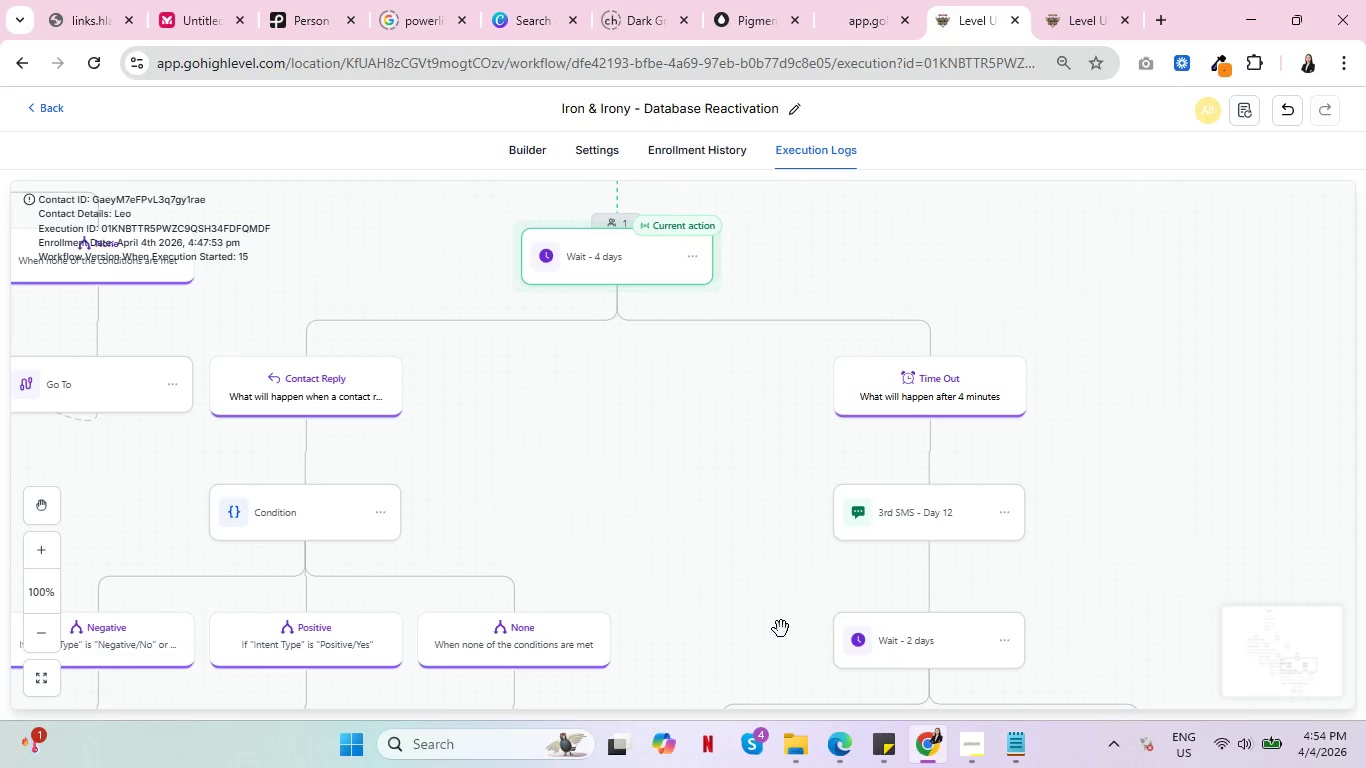 
left_click_drag(start_coordinate=[781, 629], to_coordinate=[697, 457])
 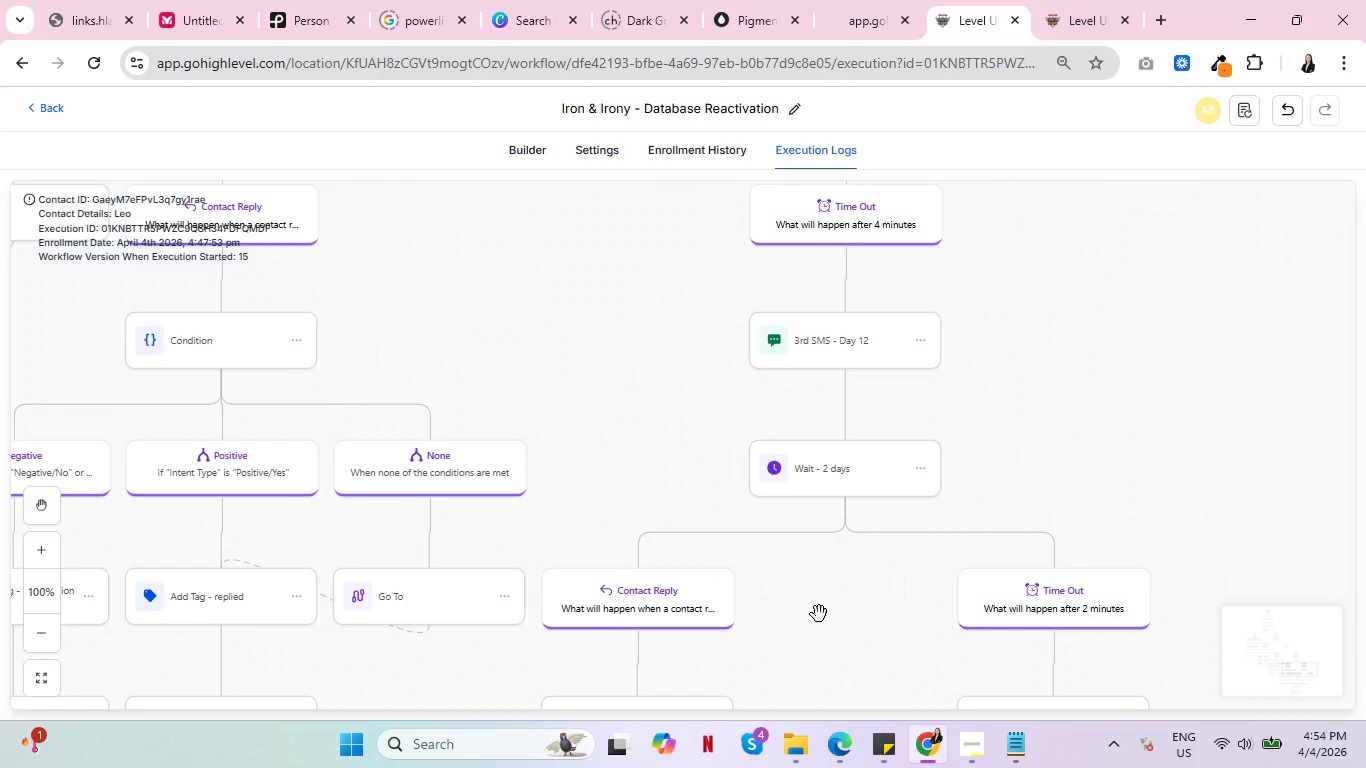 
left_click_drag(start_coordinate=[819, 616], to_coordinate=[843, 451])
 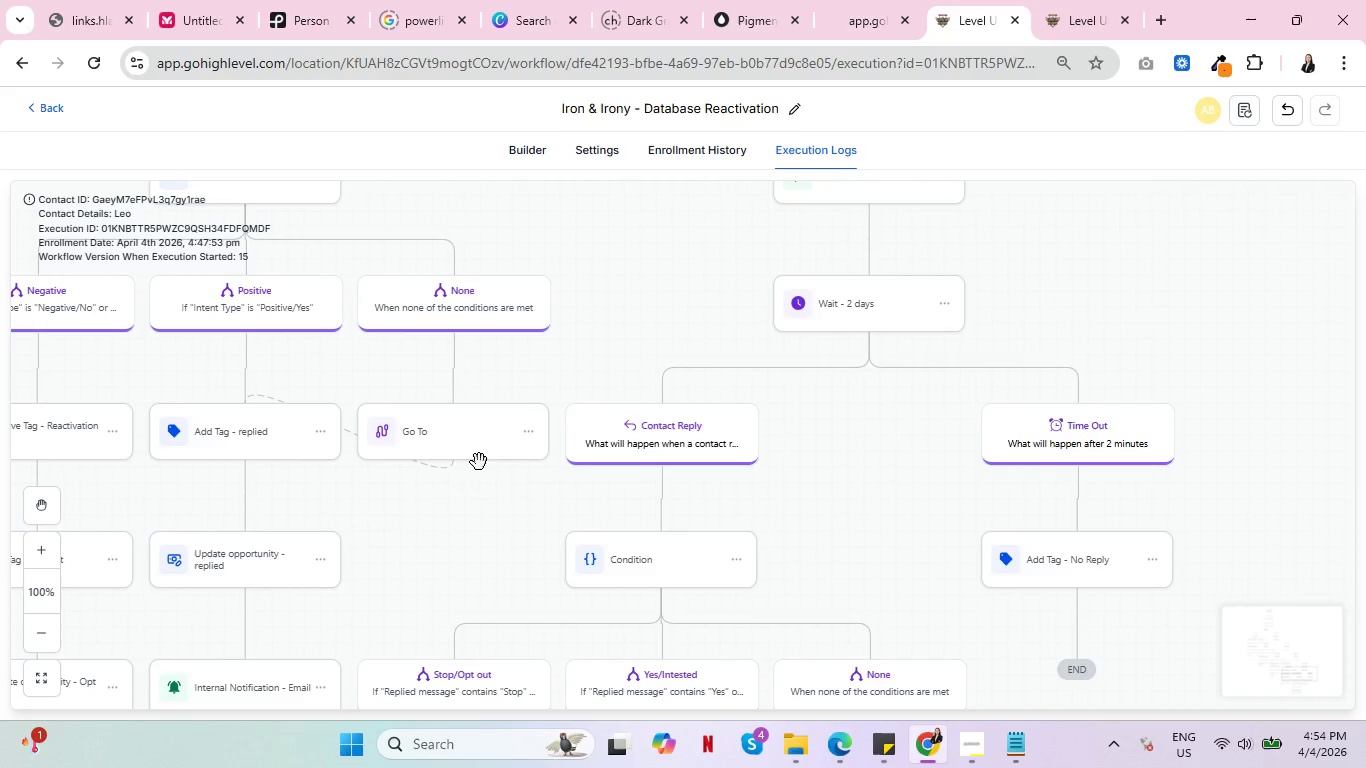 
left_click([527, 156])
 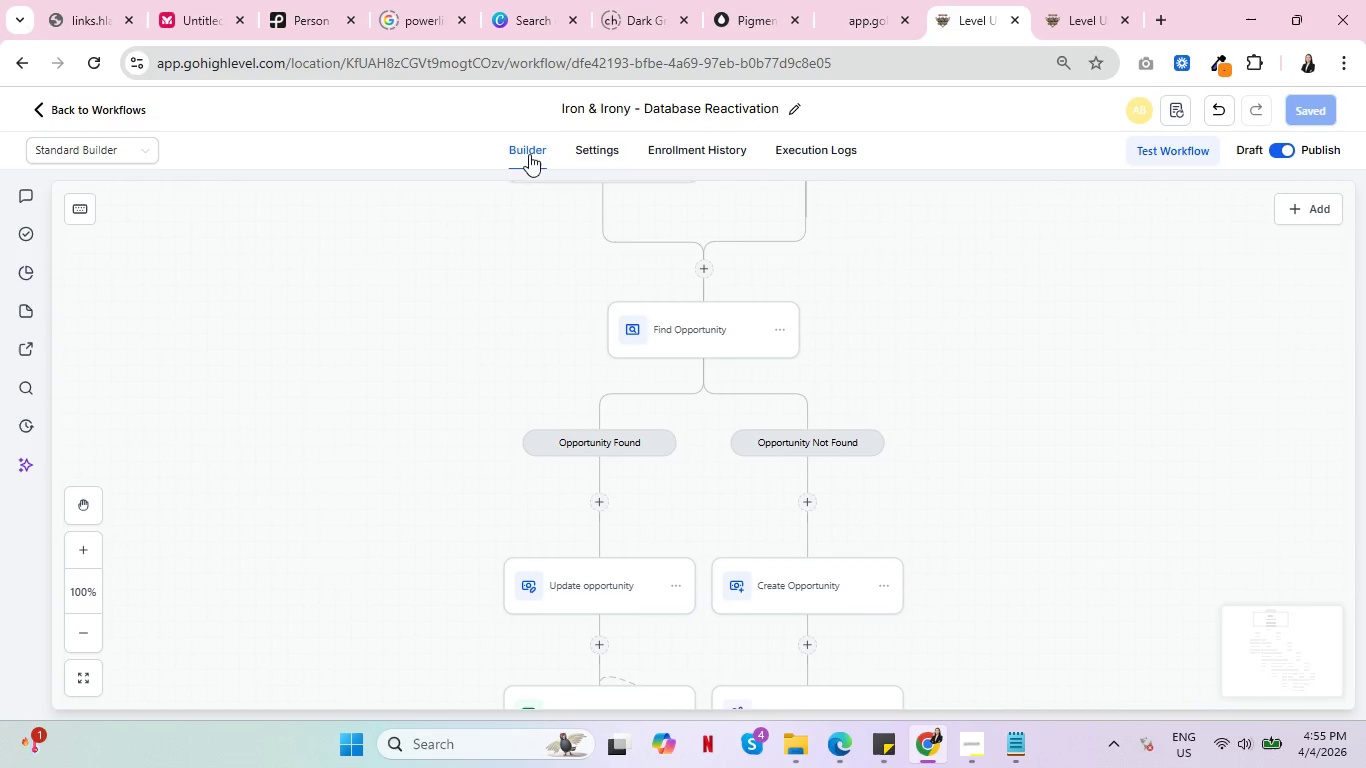 
scroll: coordinate [695, 503], scroll_direction: down, amount: 9.0
 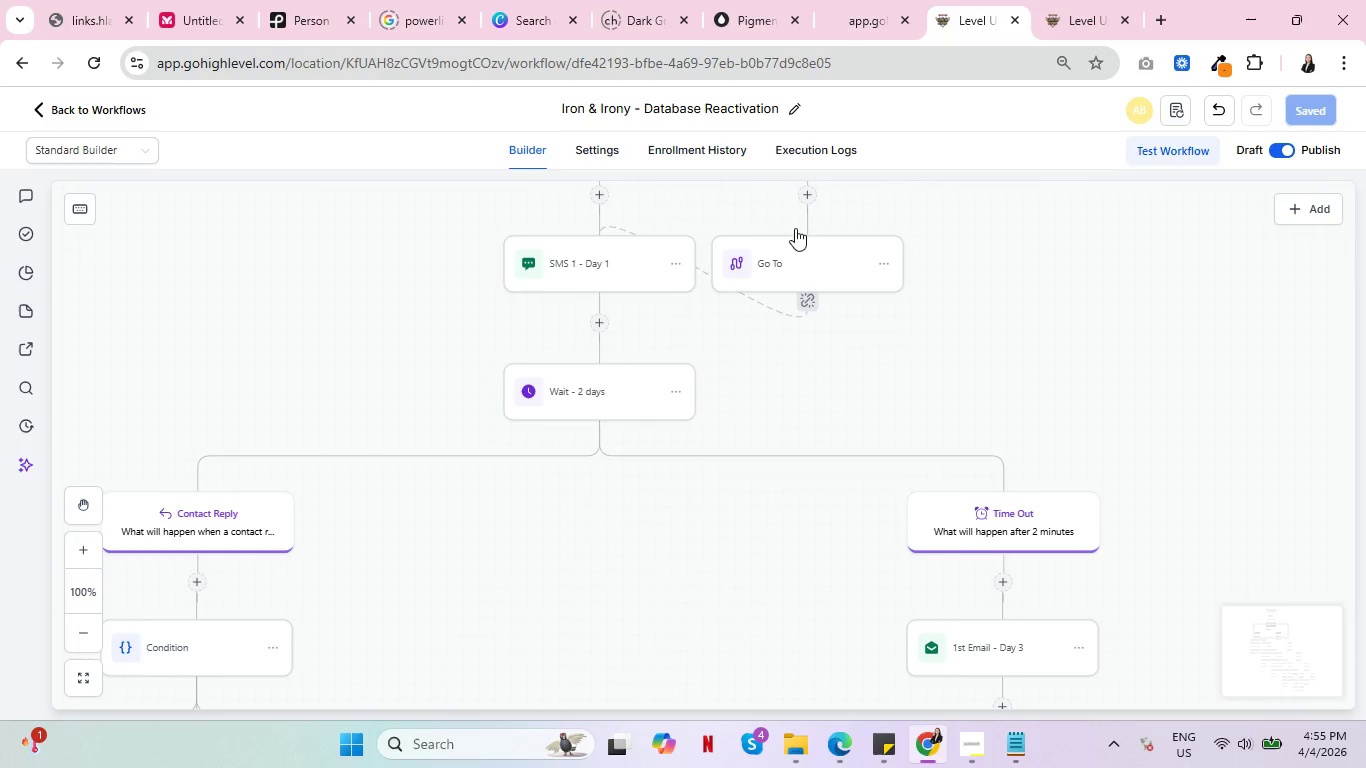 
left_click([717, 160])
 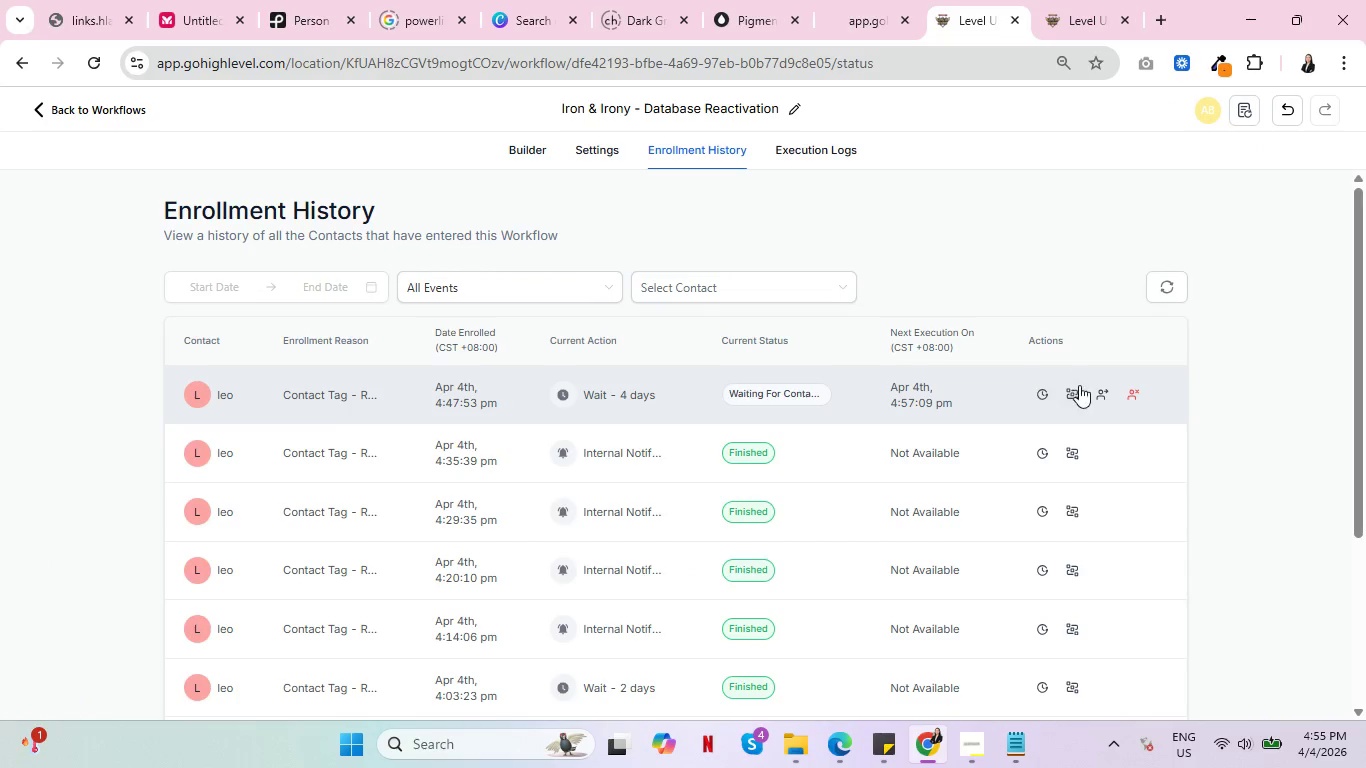 
left_click([1072, 394])
 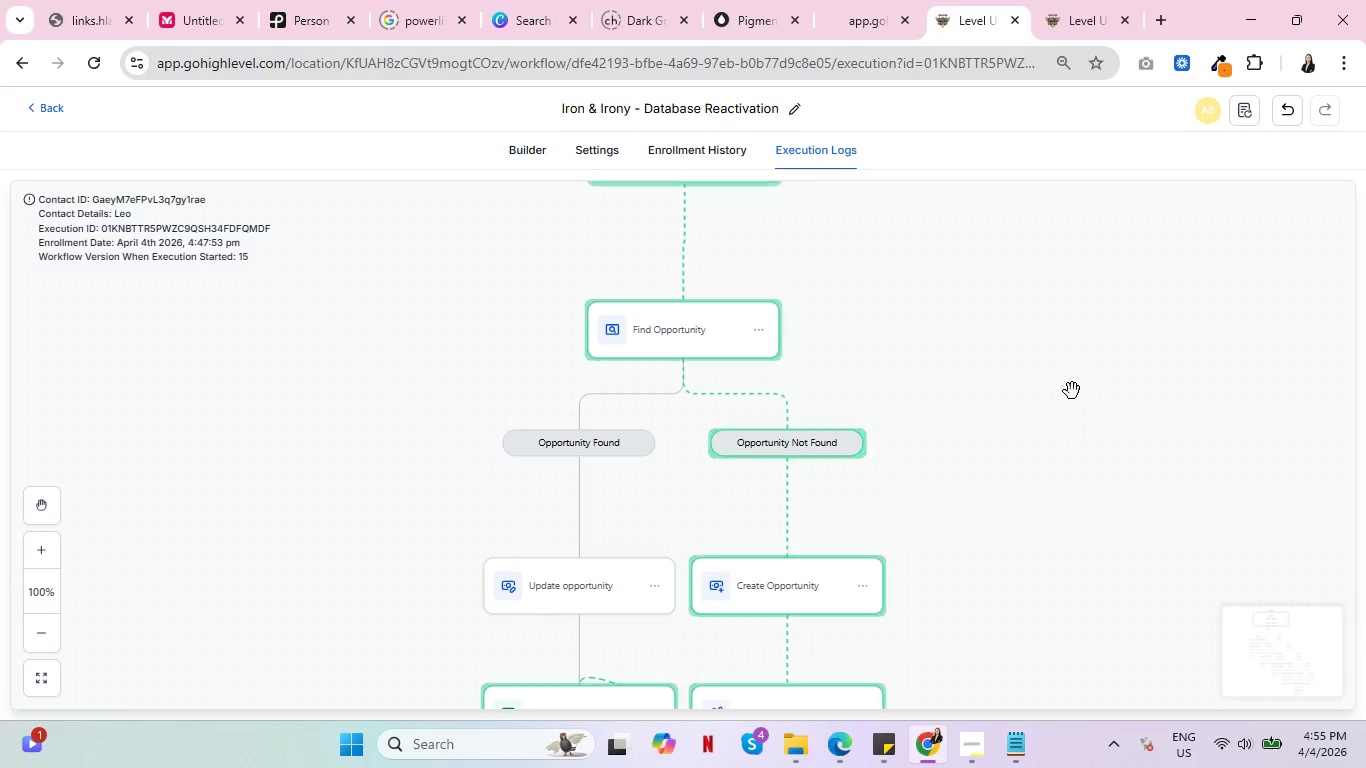 
wait(26.52)
 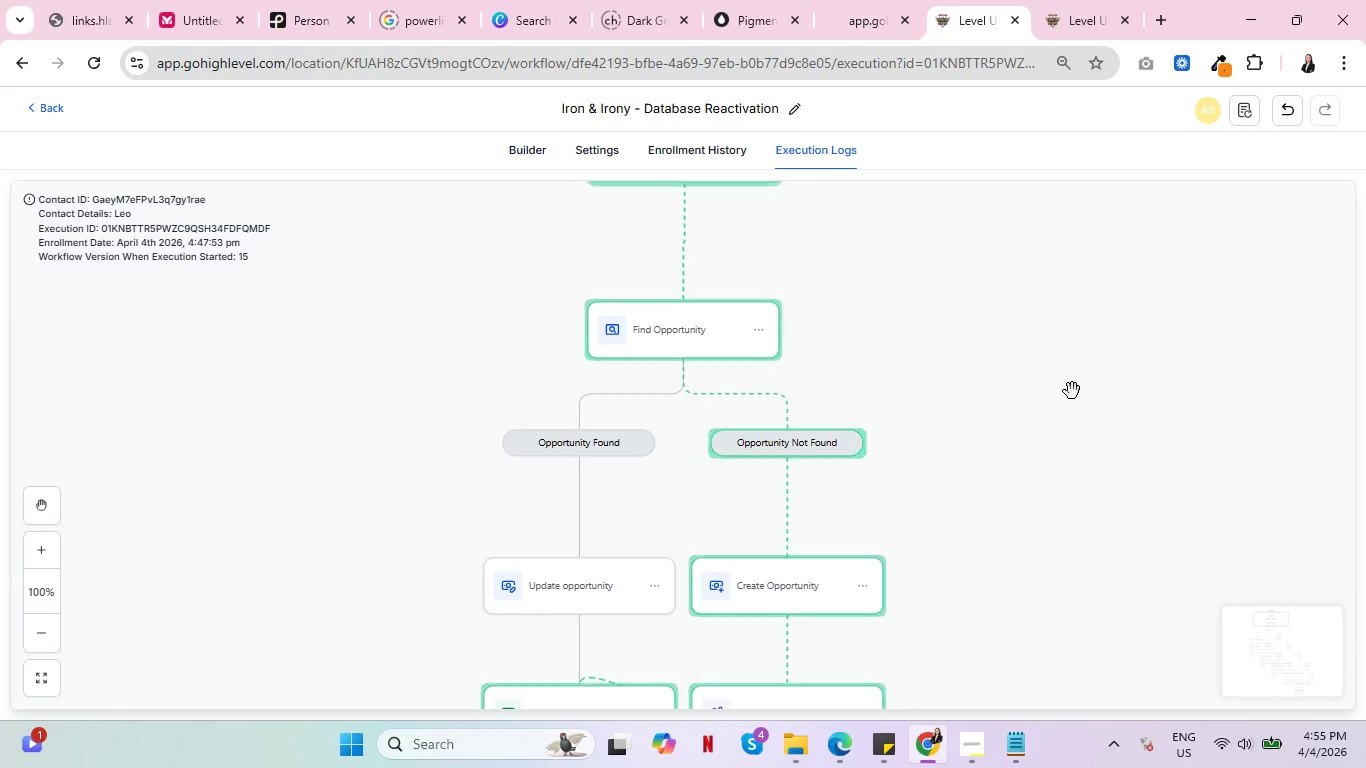 
scroll: coordinate [970, 532], scroll_direction: down, amount: 22.0
 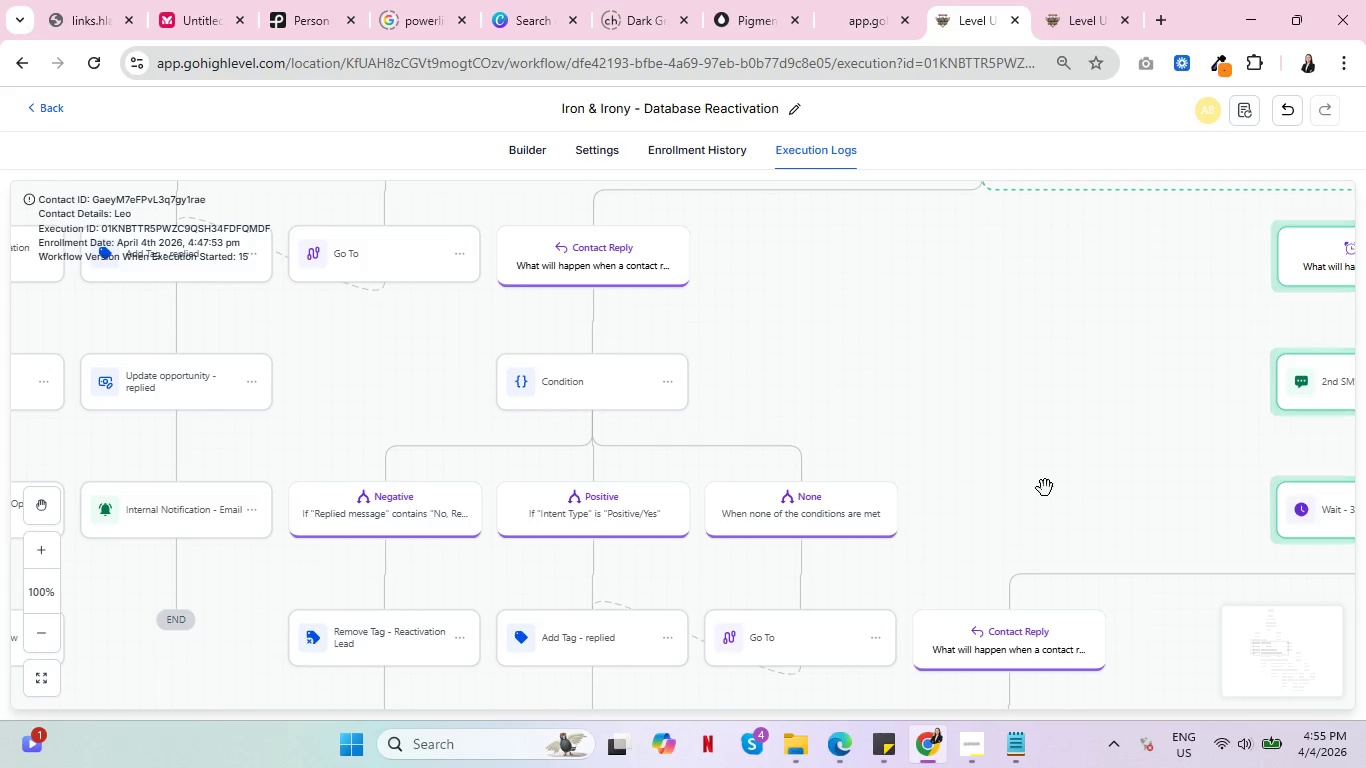 
left_click_drag(start_coordinate=[1042, 487], to_coordinate=[618, 501])
 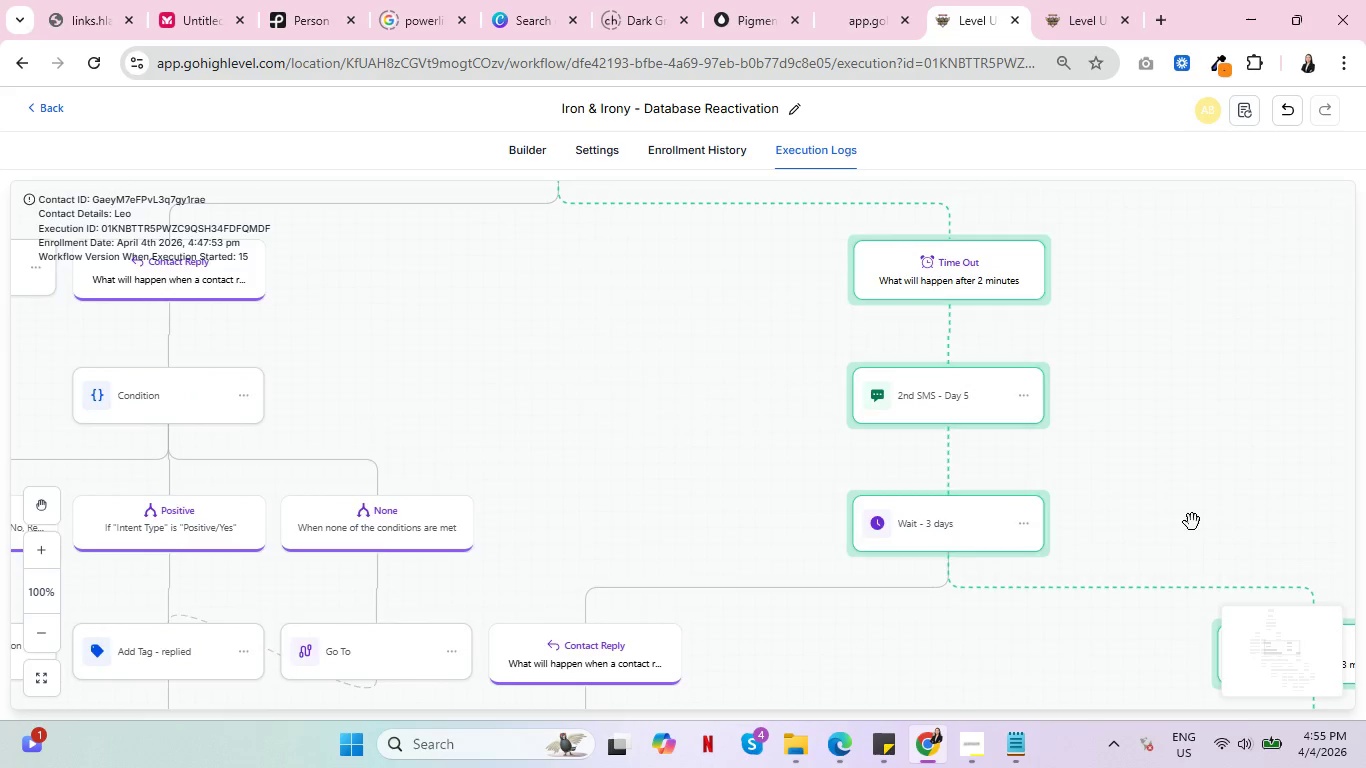 
left_click_drag(start_coordinate=[1192, 522], to_coordinate=[715, 317])
 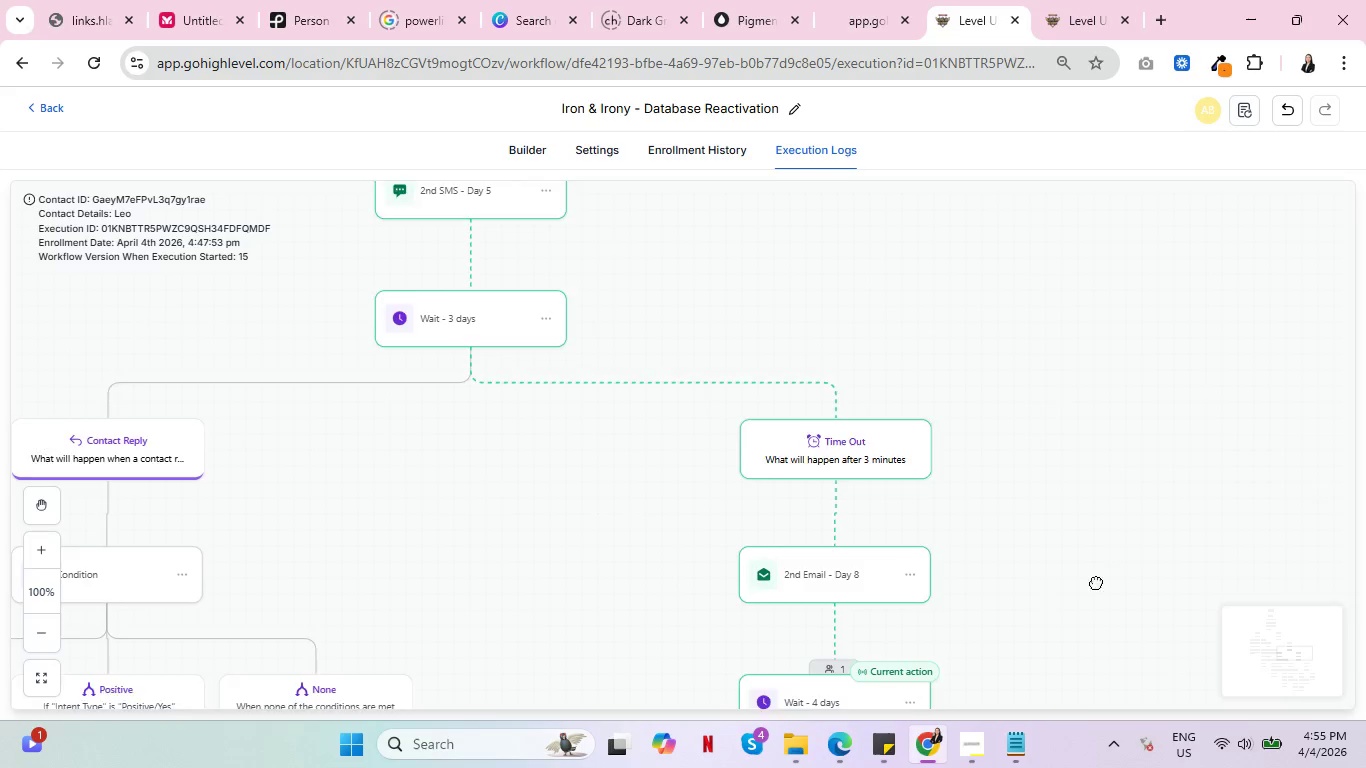 
left_click_drag(start_coordinate=[1099, 588], to_coordinate=[881, 312])
 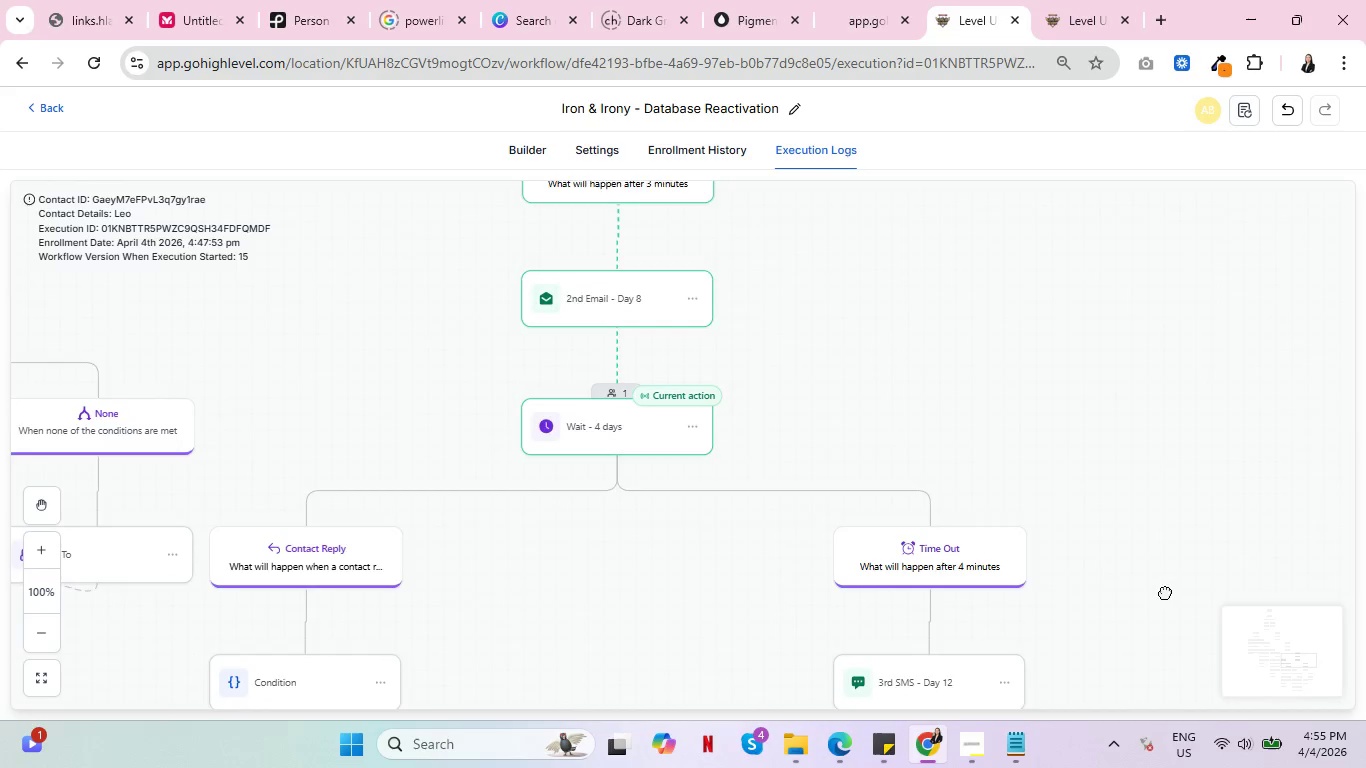 
left_click_drag(start_coordinate=[1165, 595], to_coordinate=[1051, 380])
 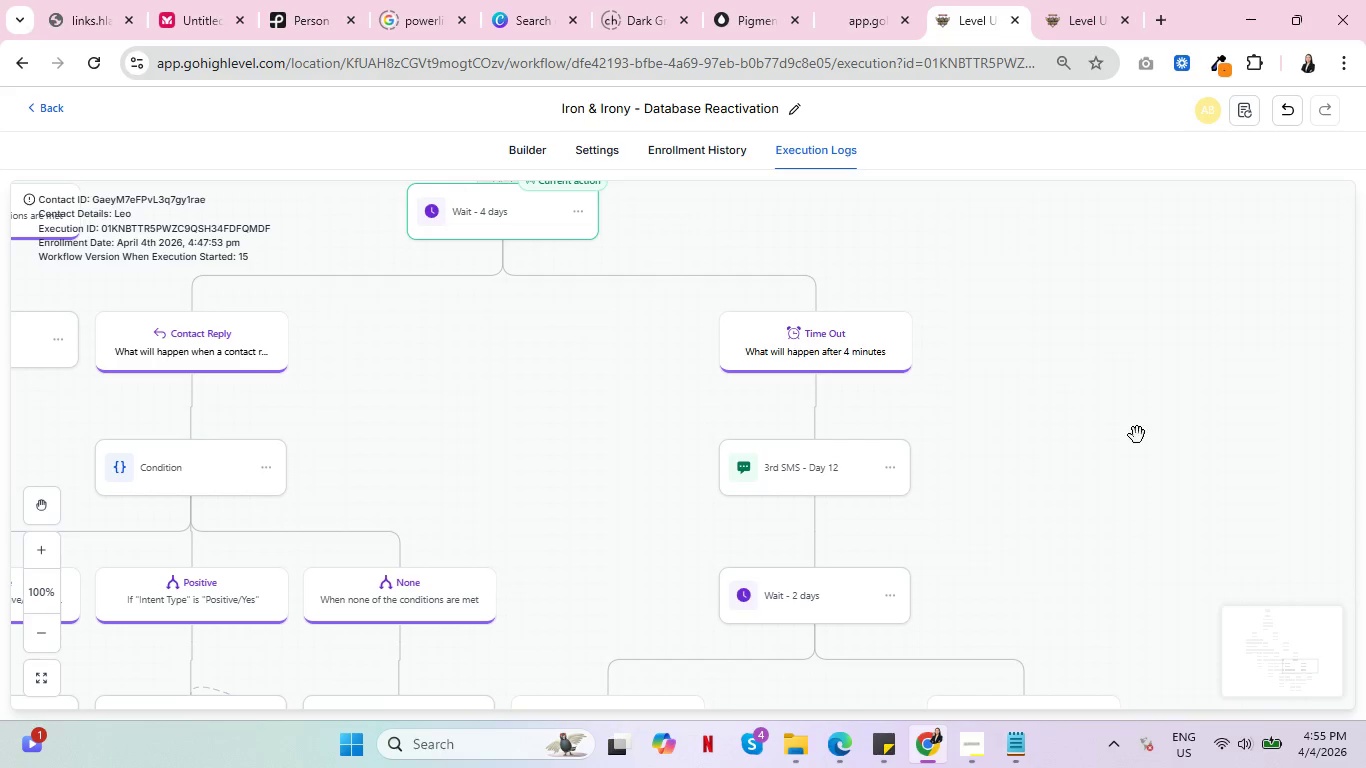 
left_click_drag(start_coordinate=[1106, 425], to_coordinate=[1182, 611])
 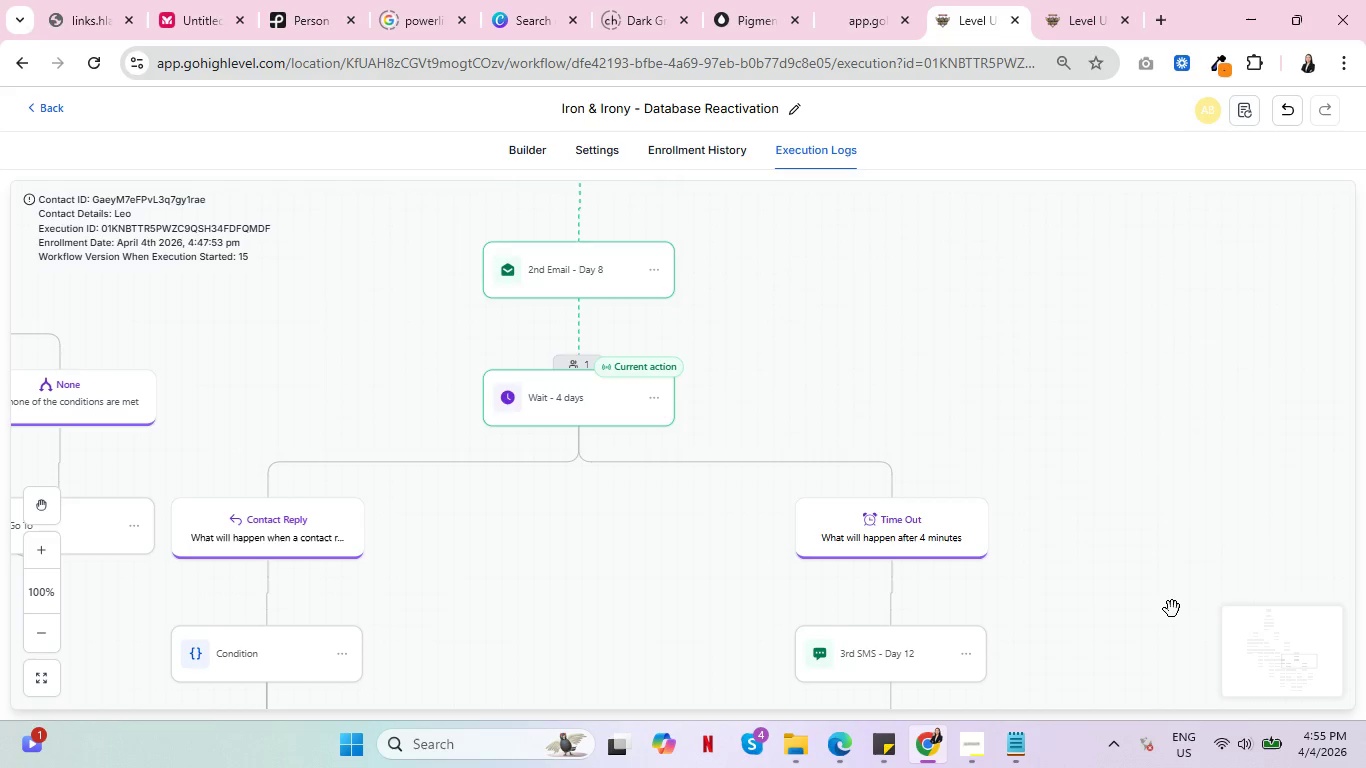 
wait(19.81)
 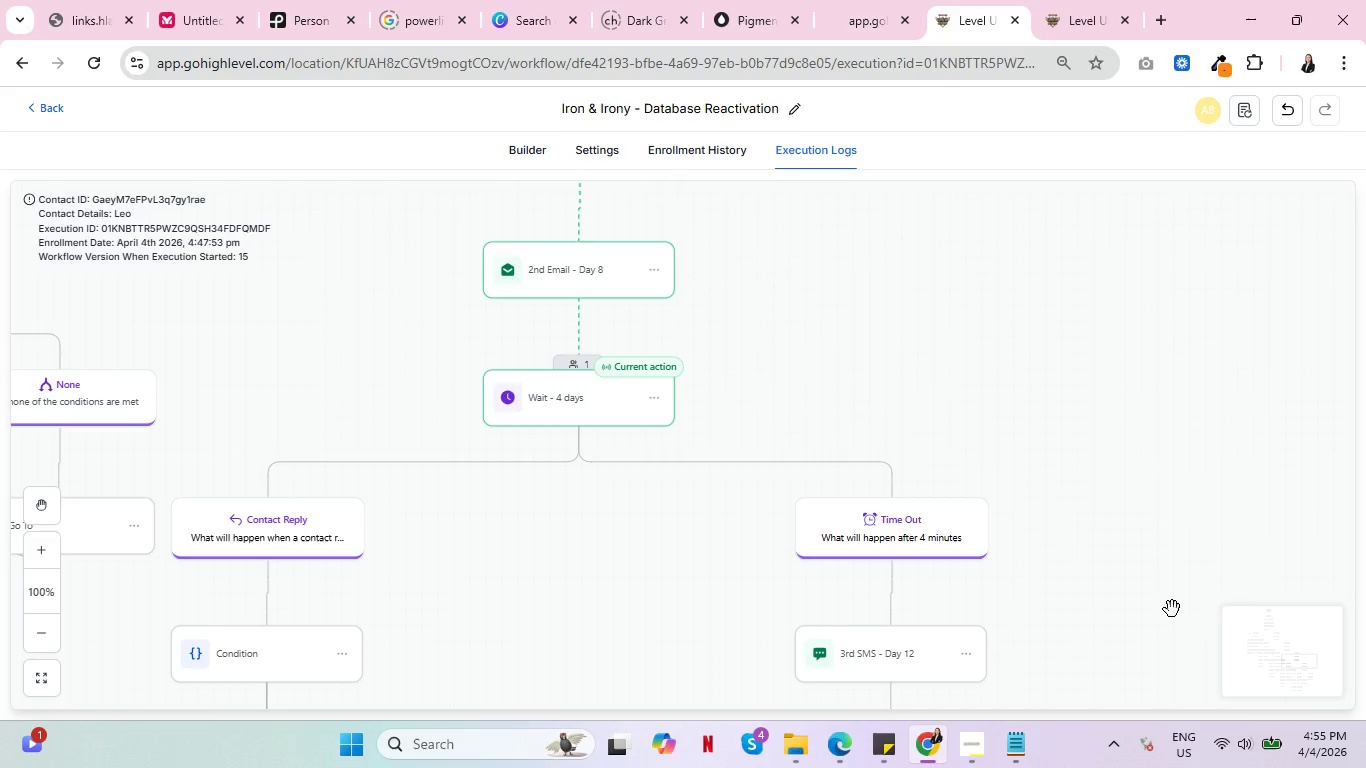 
left_click([1041, 0])
 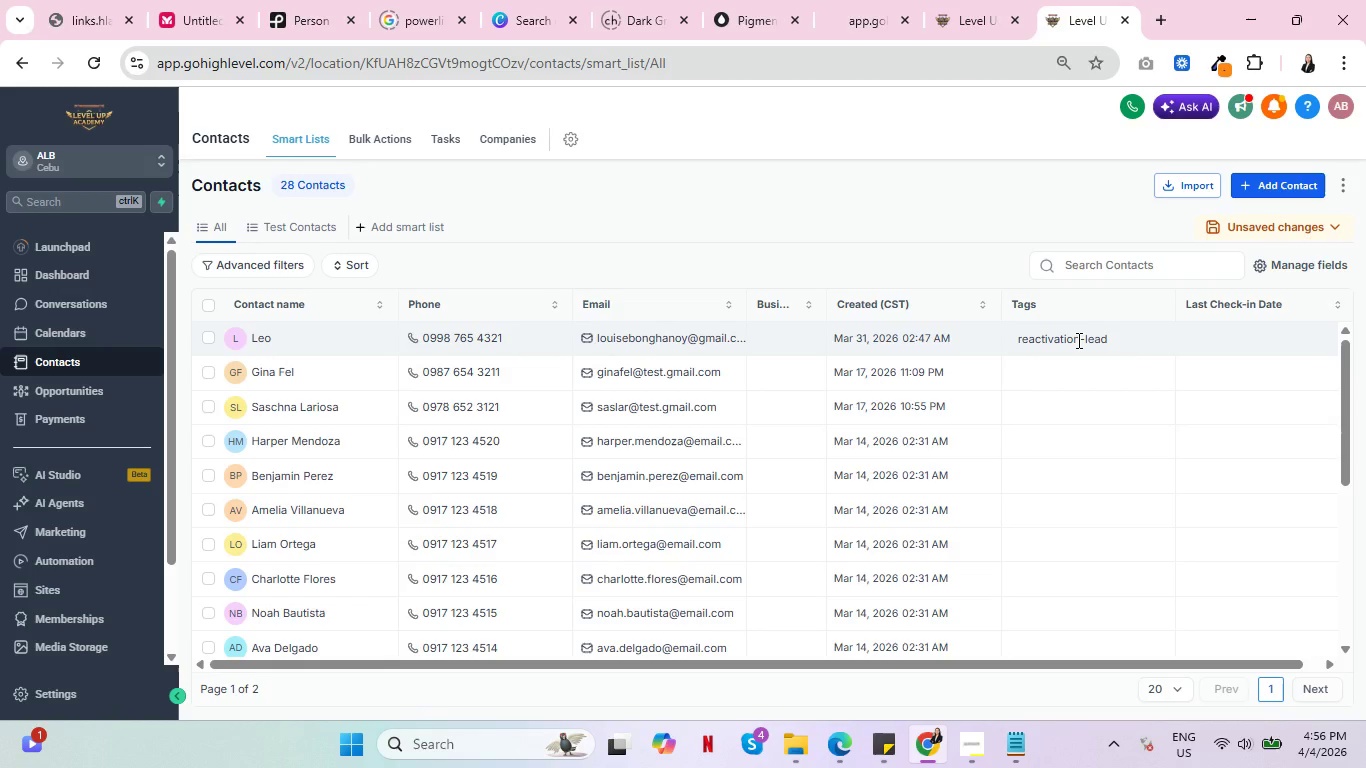 
wait(6.66)
 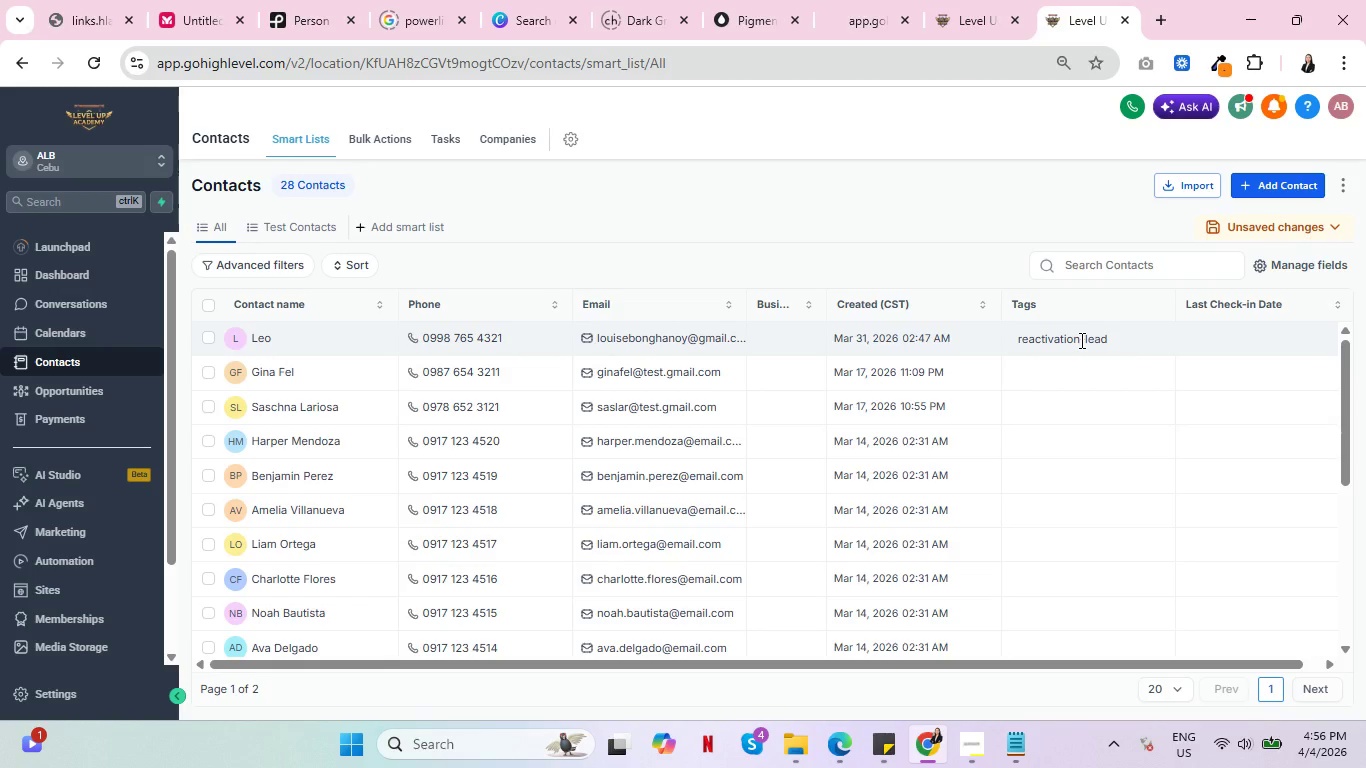 
scroll: coordinate [945, 478], scroll_direction: down, amount: 2.0
 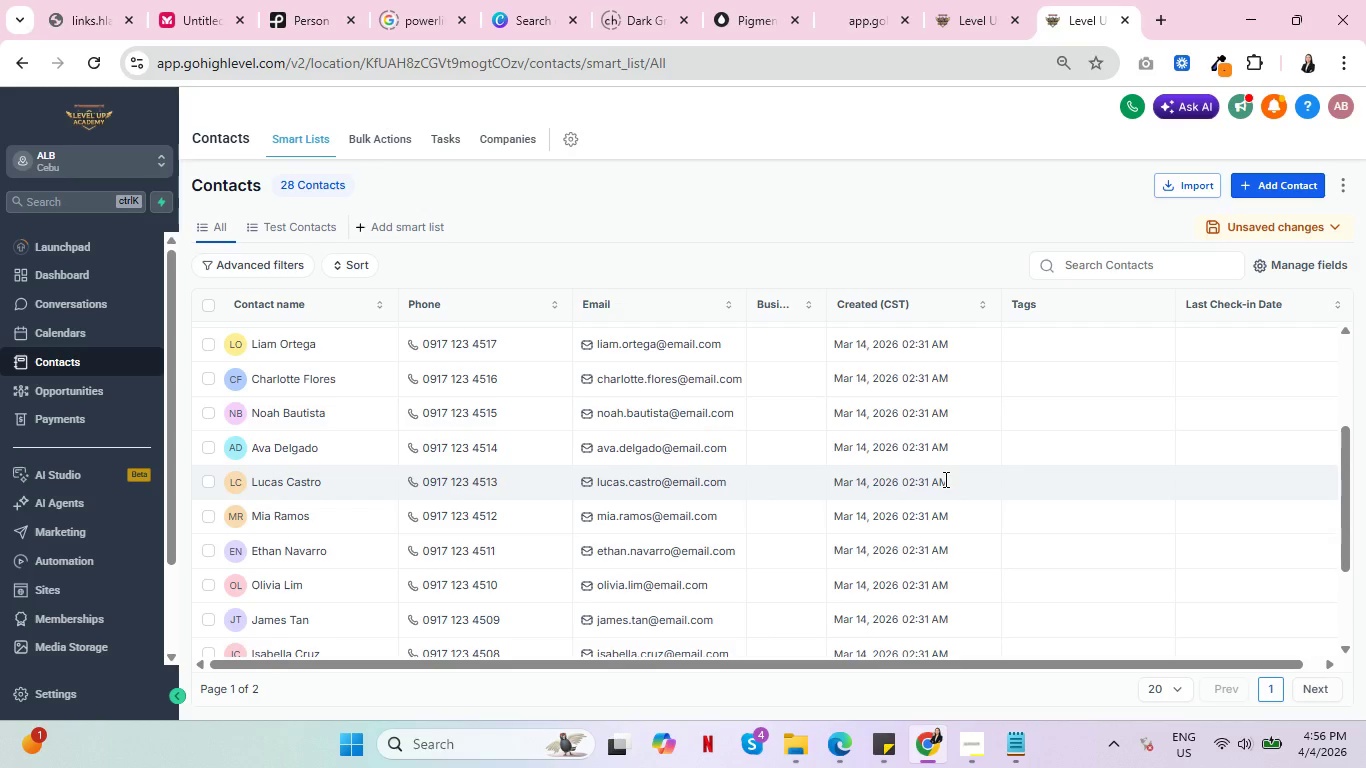 
wait(10.76)
 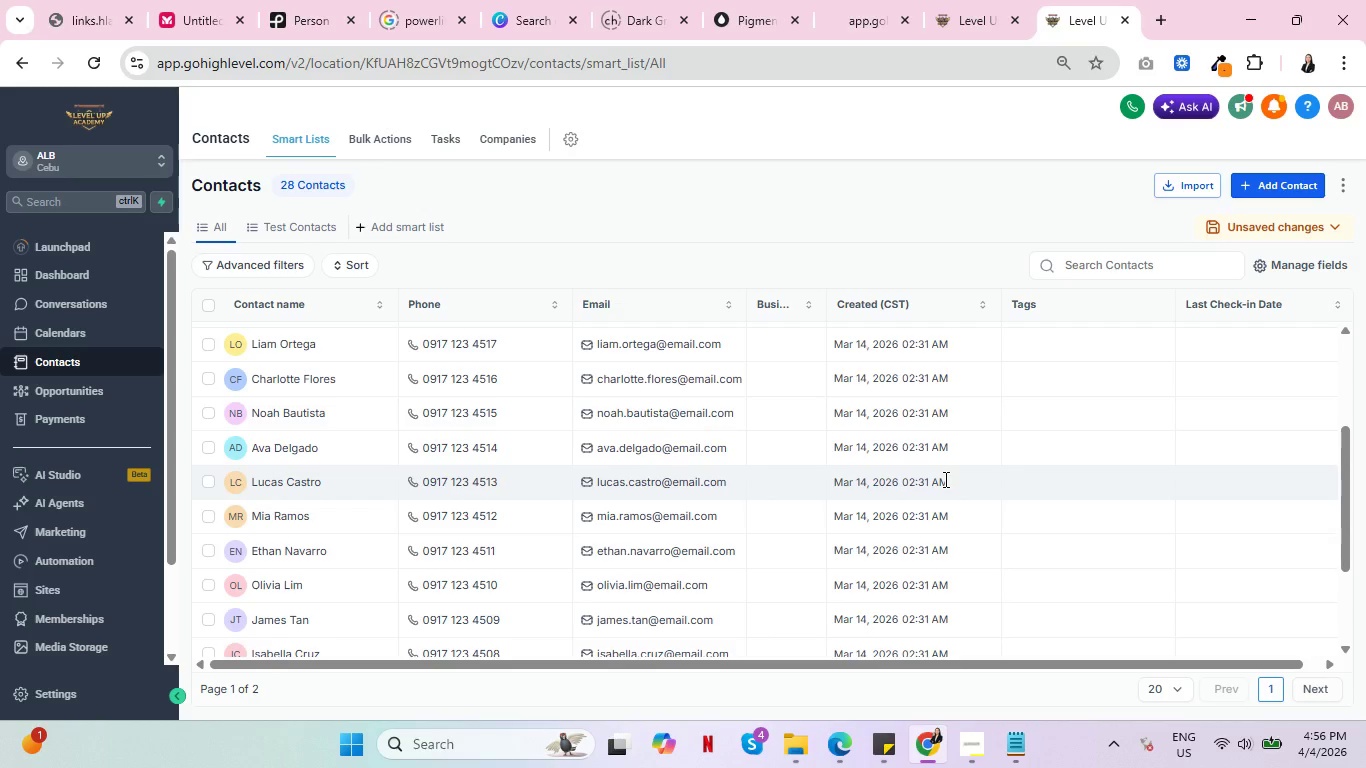 
left_click([963, 27])